 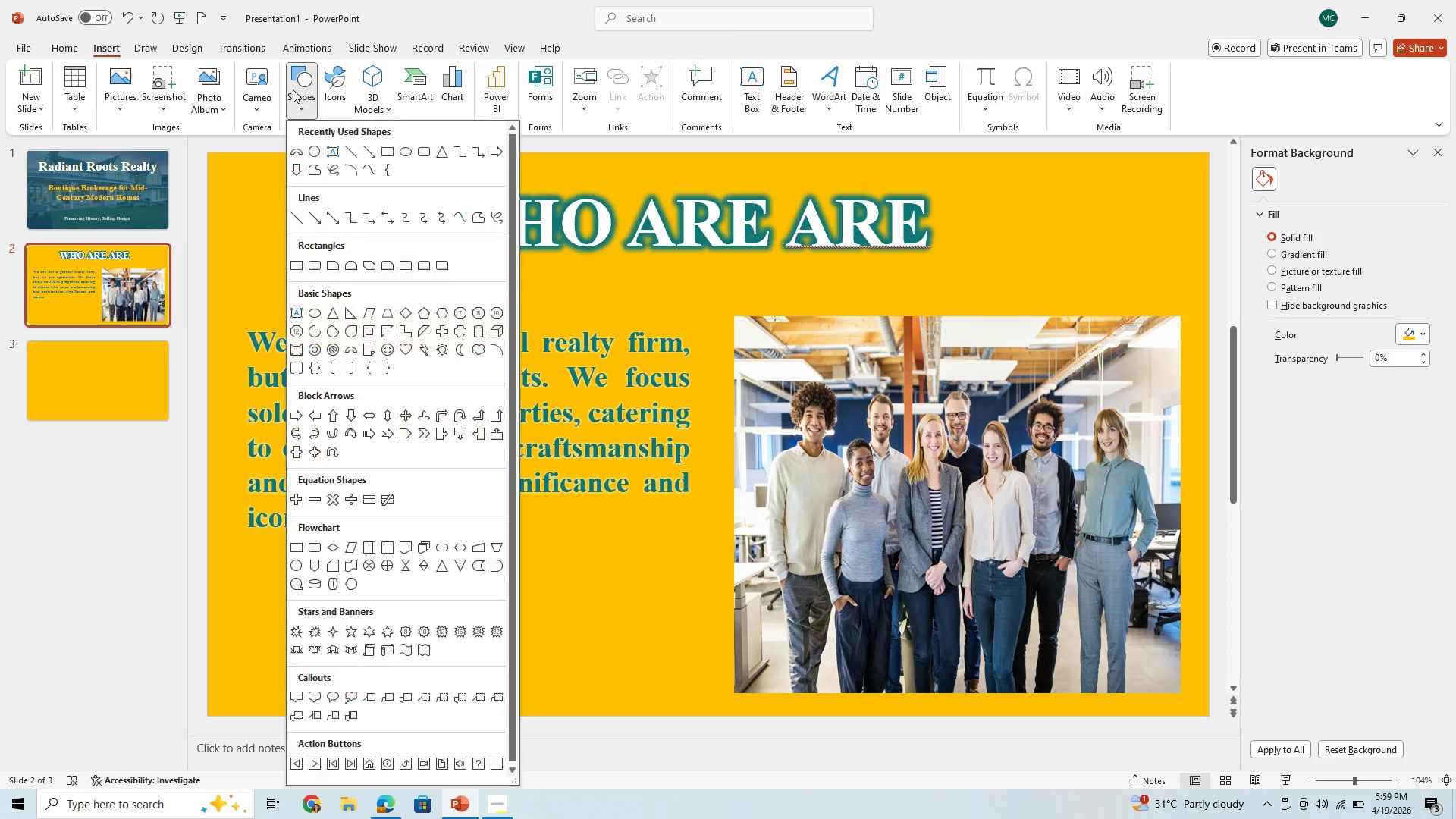 
left_click([337, 77])
 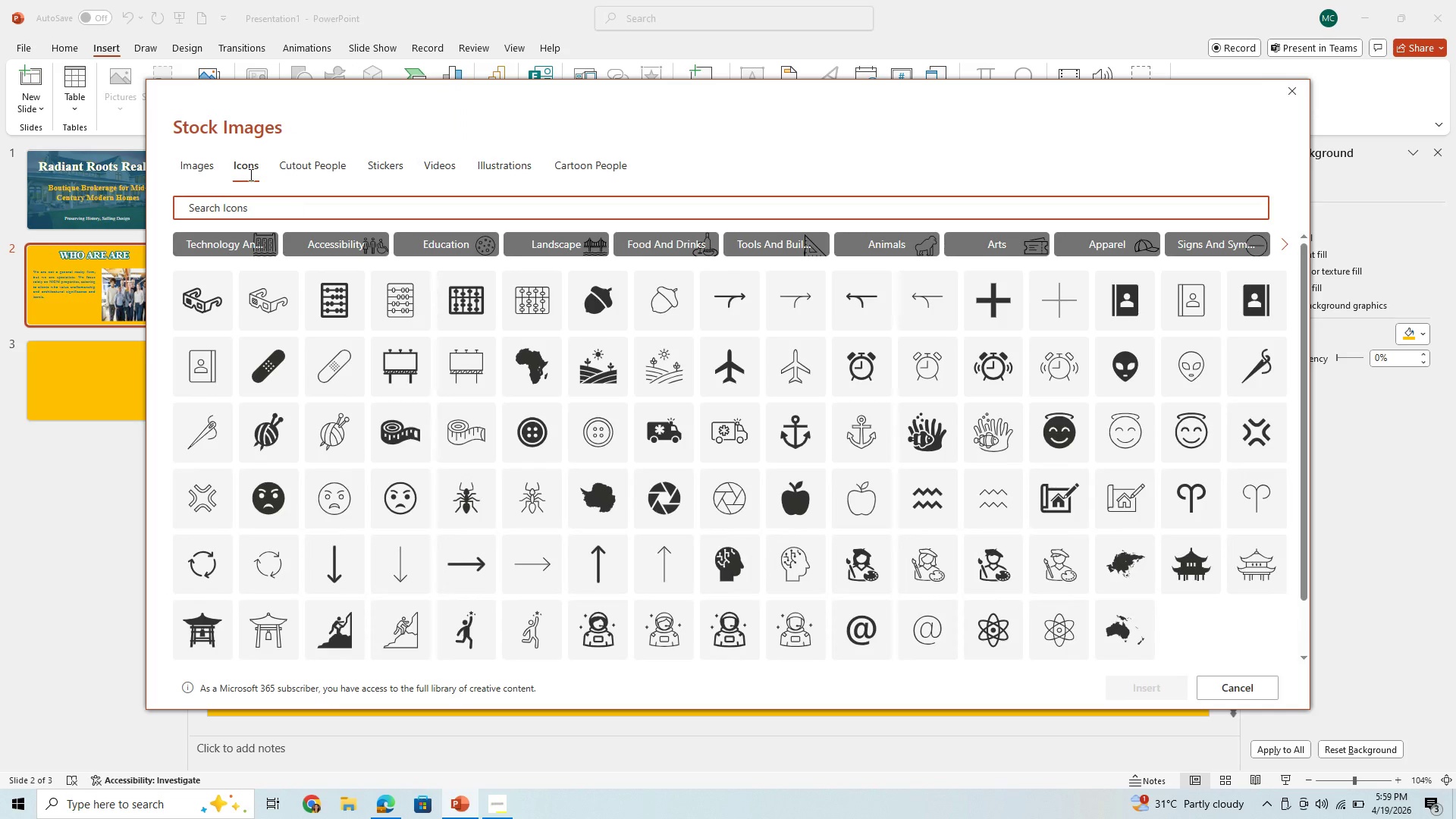 
left_click([243, 209])
 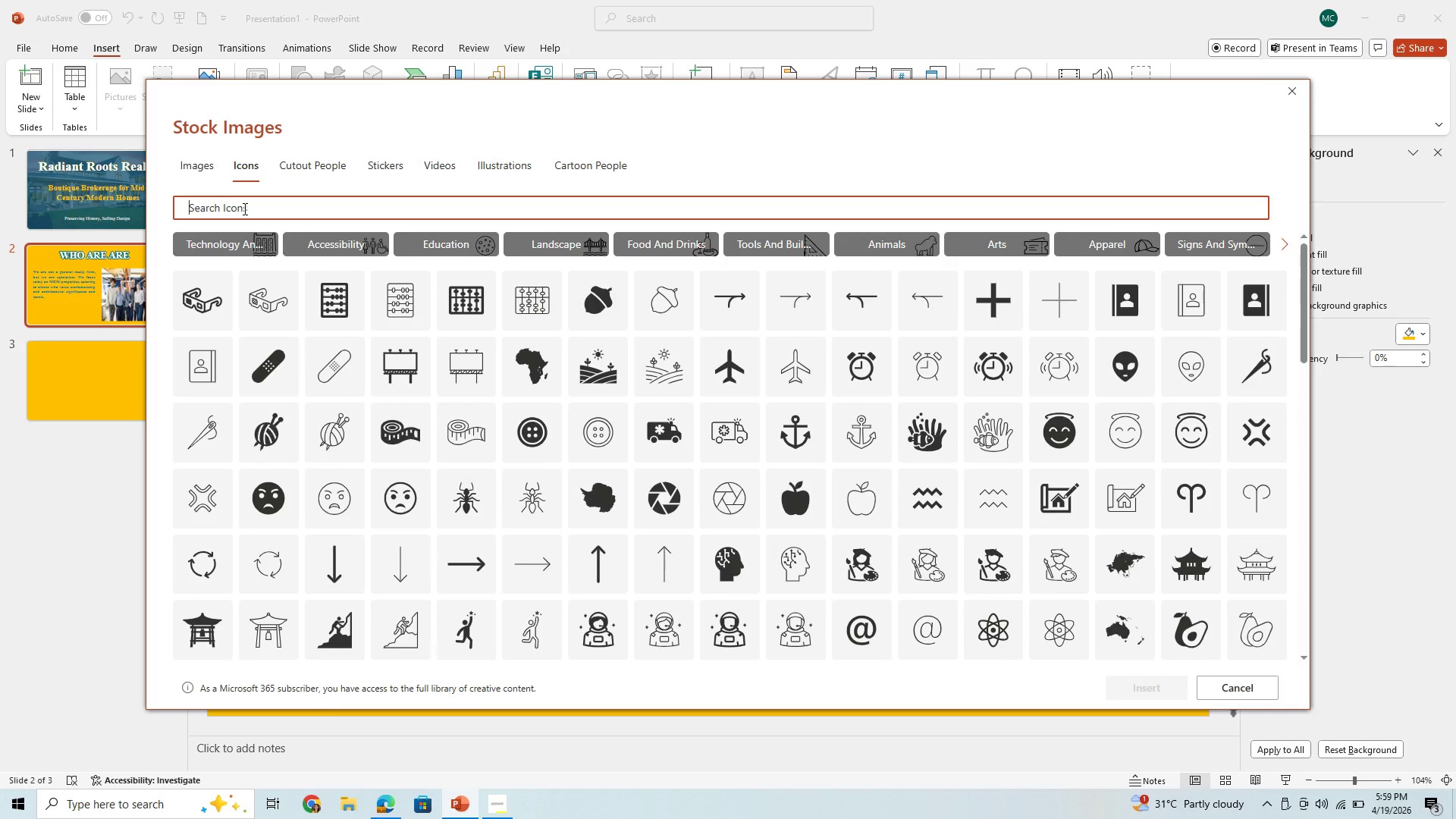 
hold_key(key=ControlLeft, duration=0.78)
 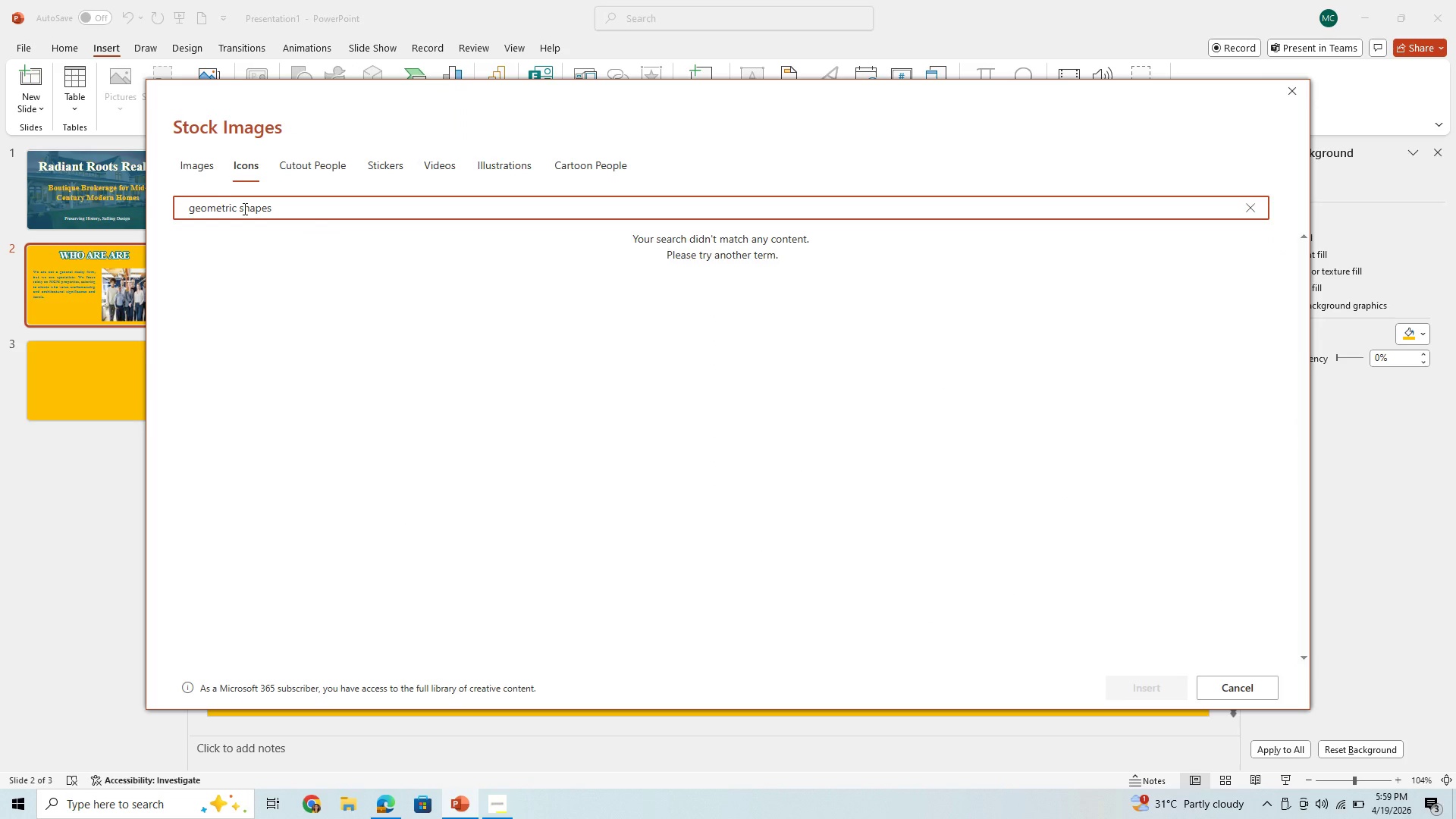 
hold_key(key=V, duration=0.38)
 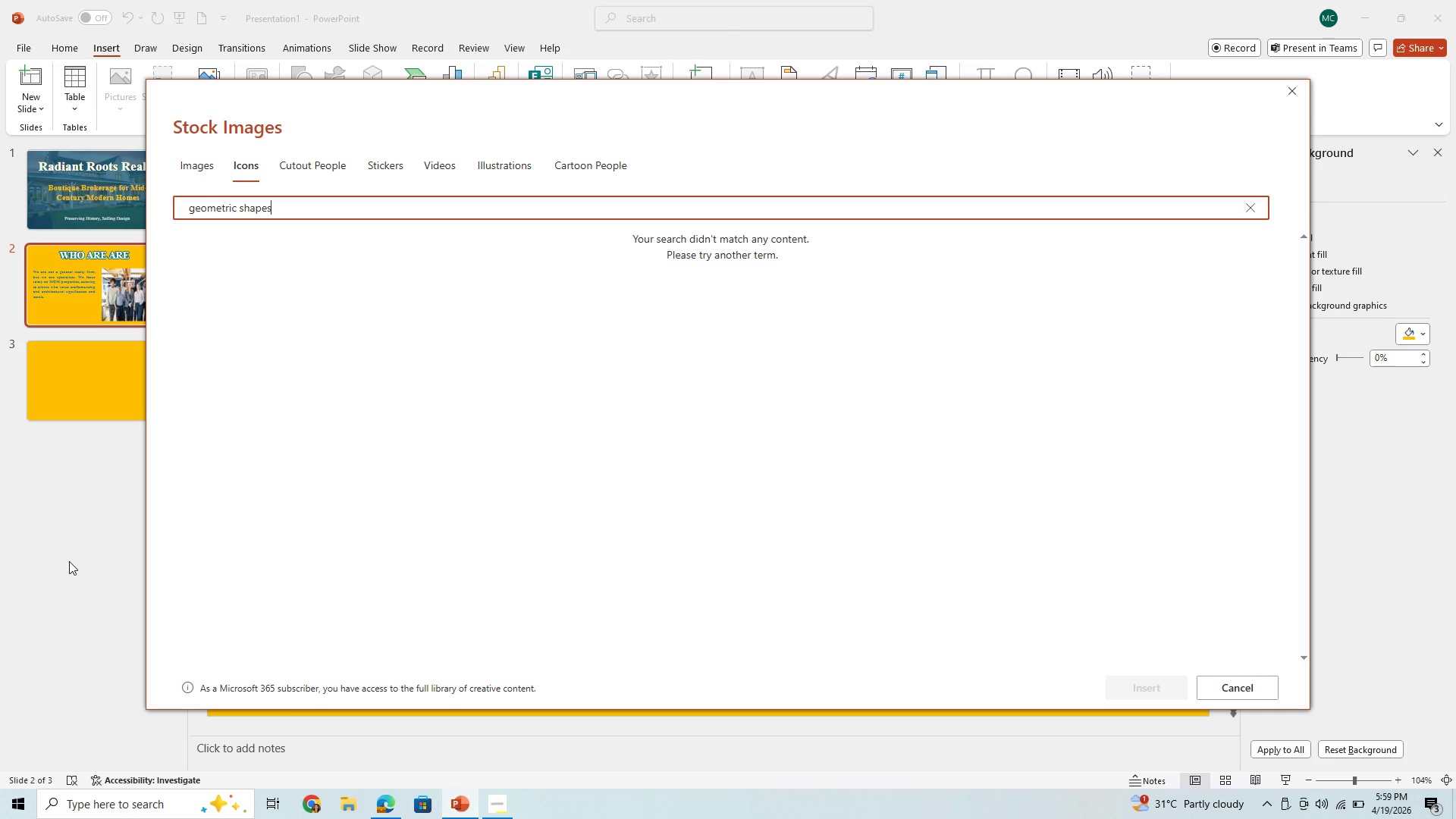 
wait(16.16)
 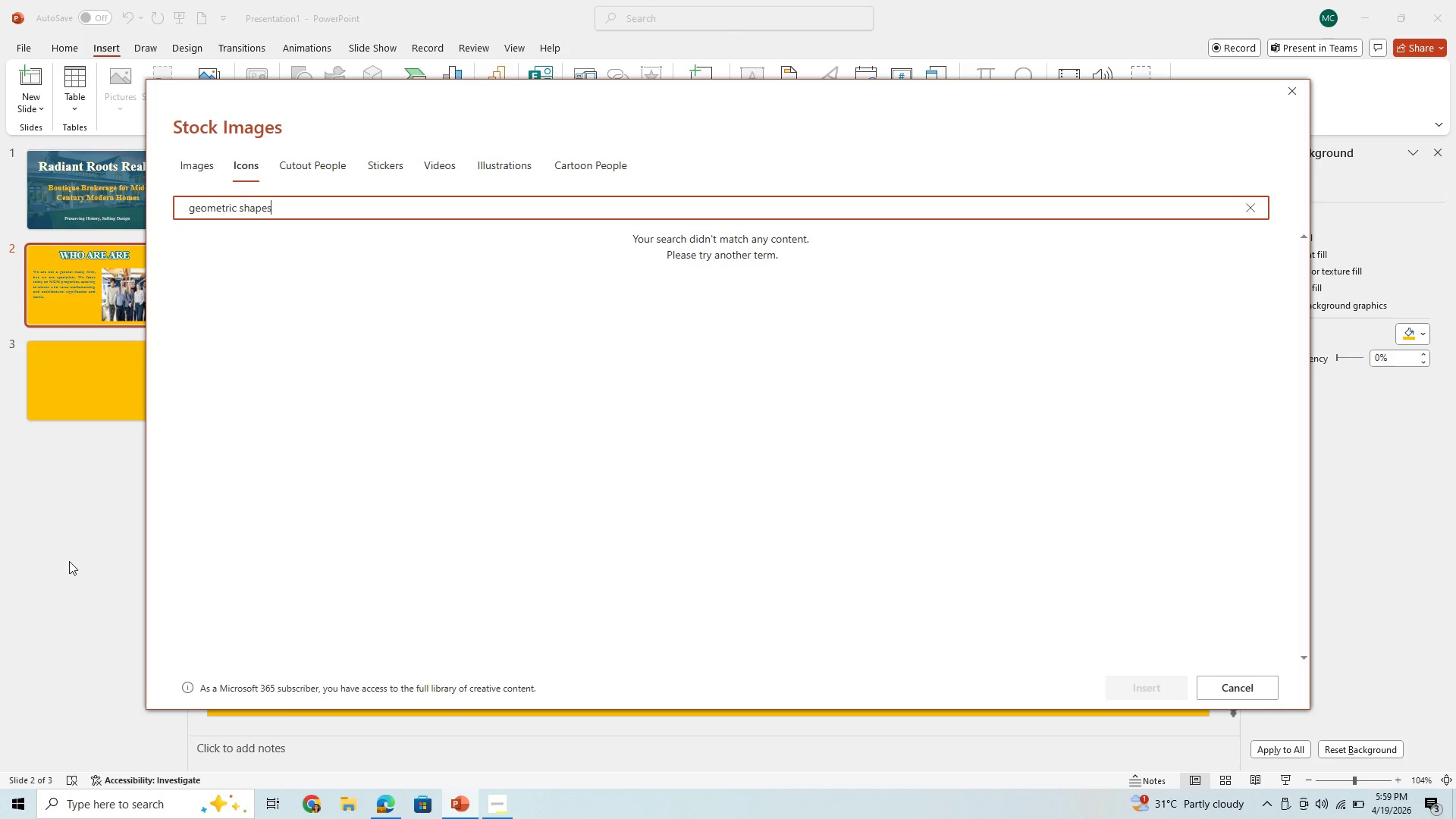 
left_click([1296, 96])
 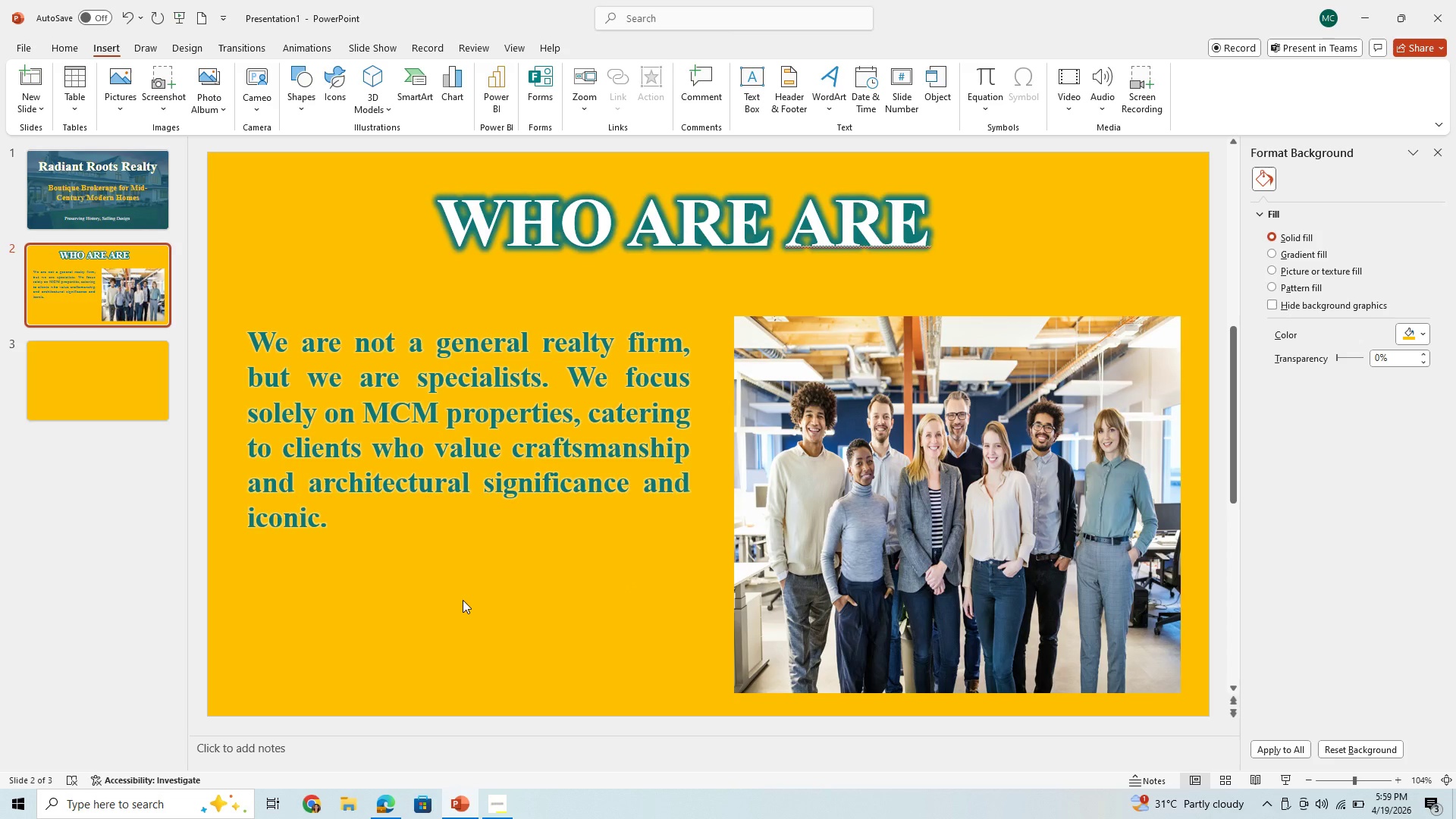 
left_click([463, 600])
 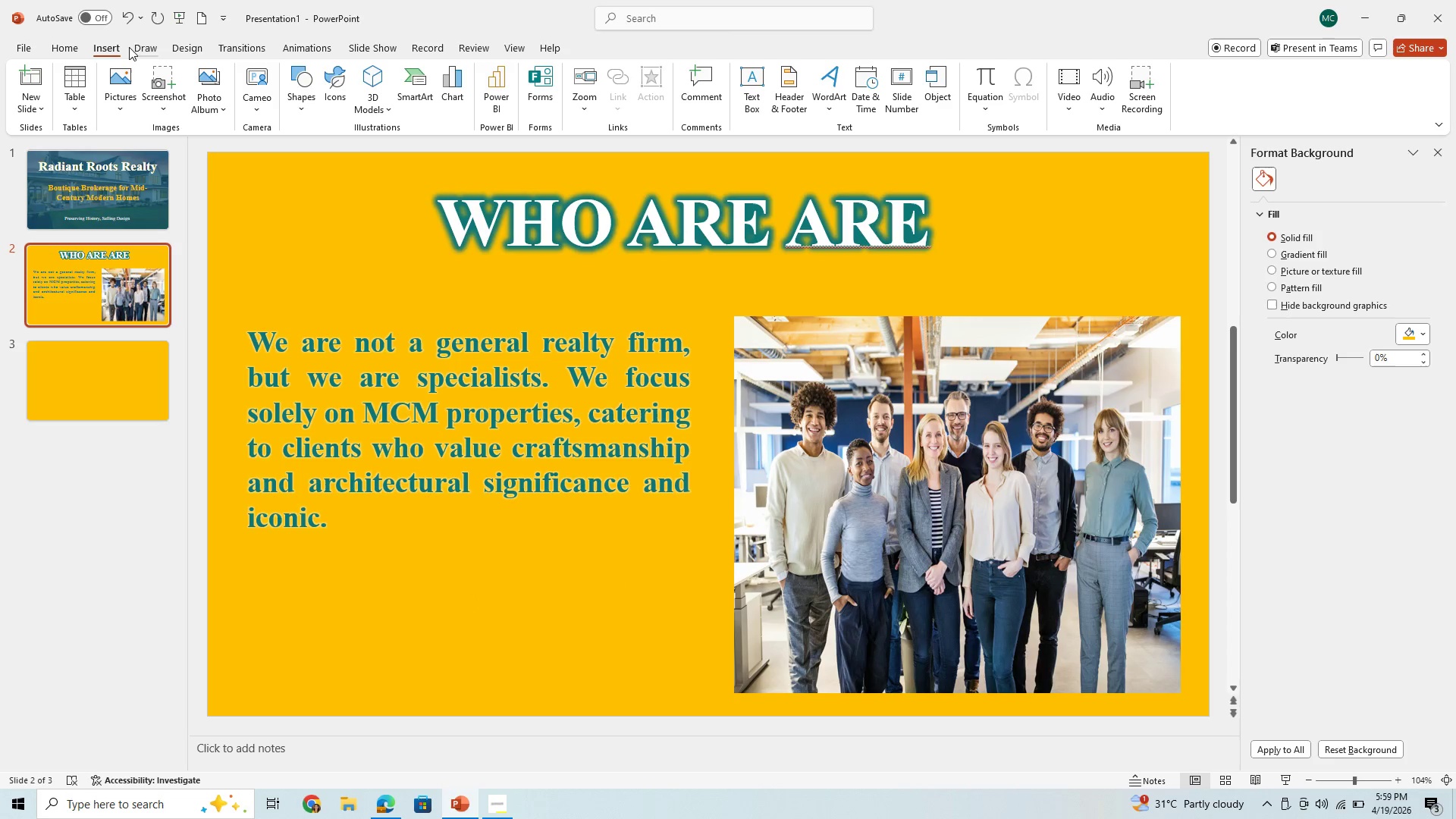 
left_click([102, 43])
 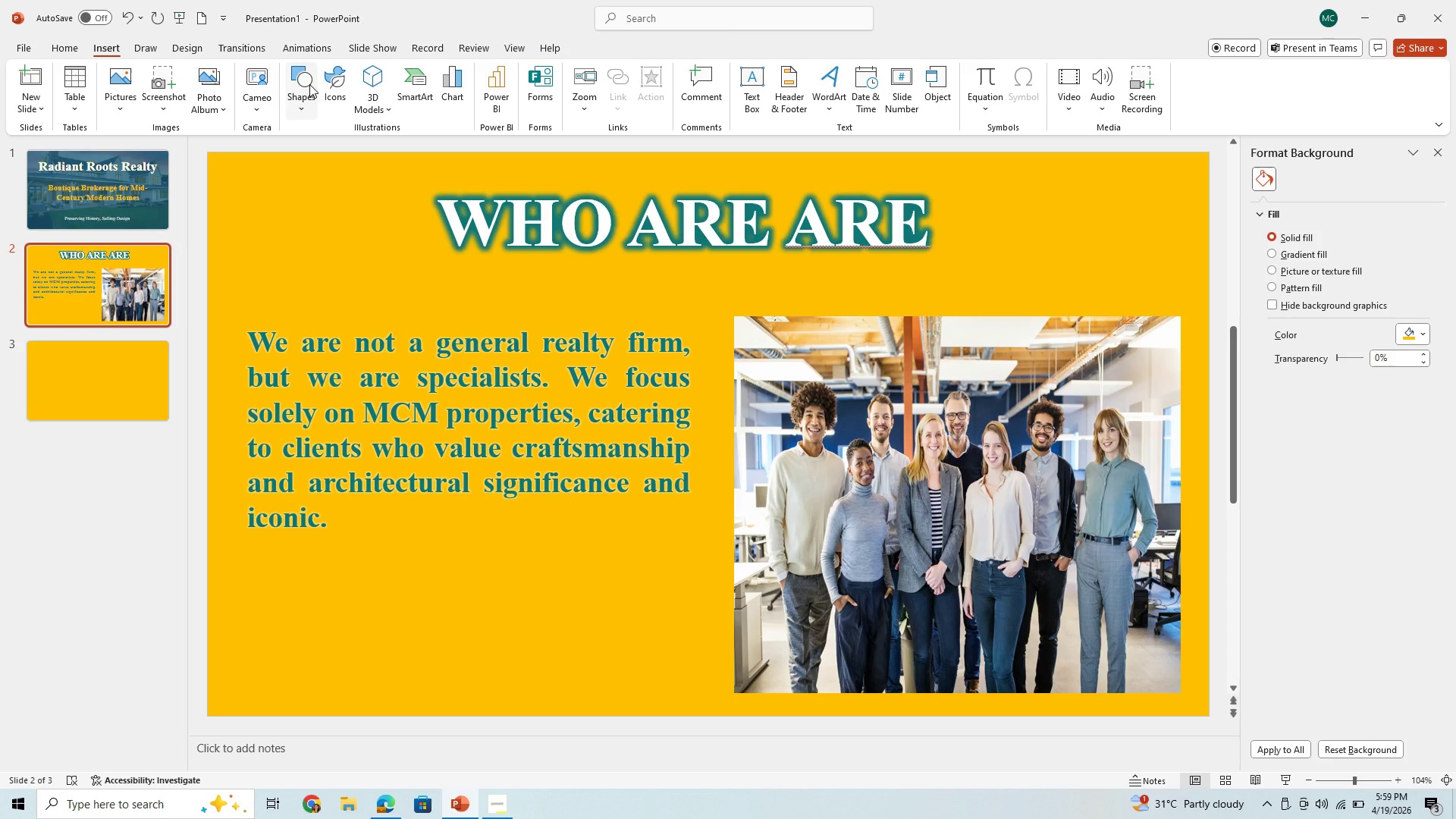 
wait(5.83)
 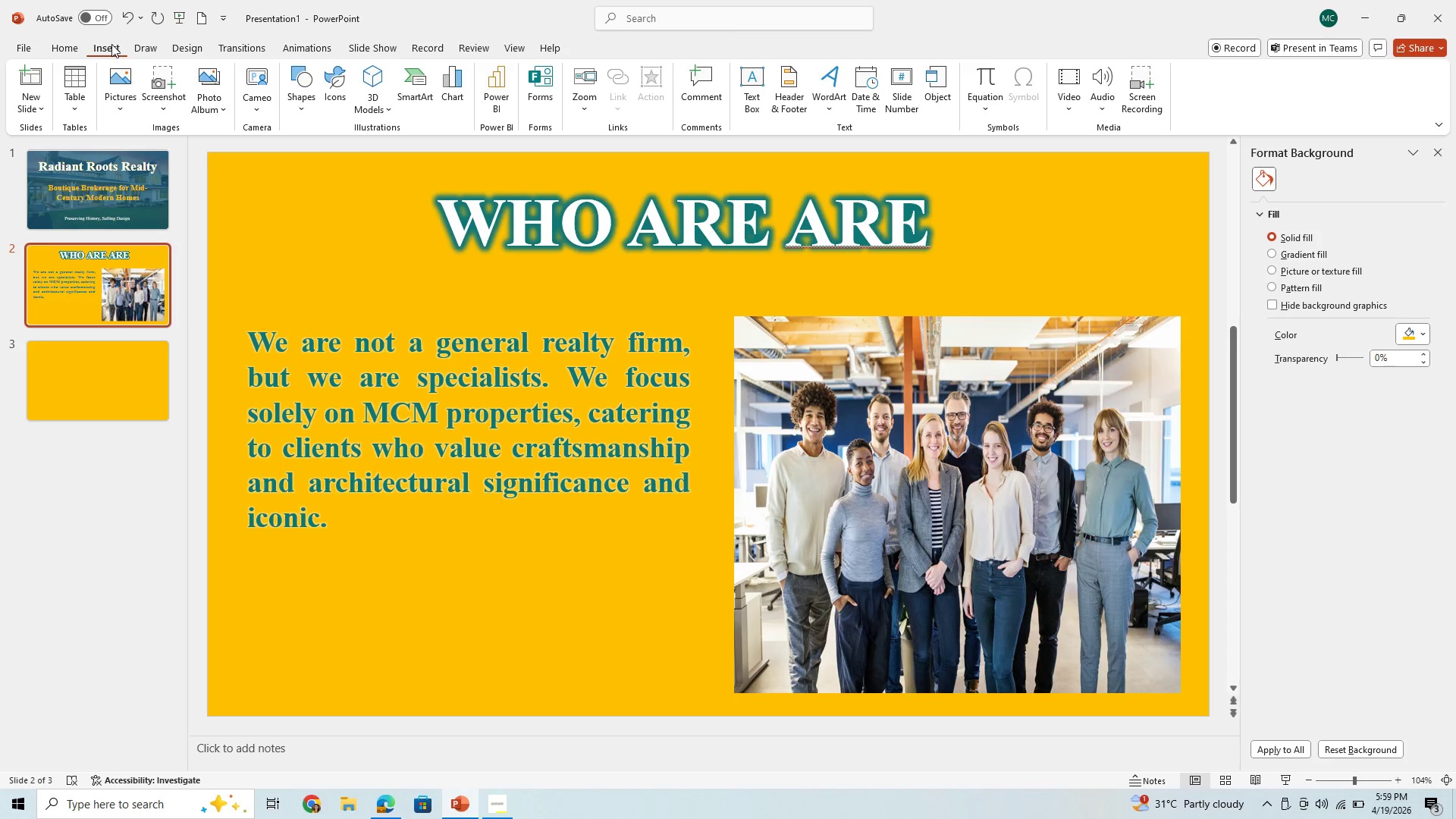 
left_click([309, 84])
 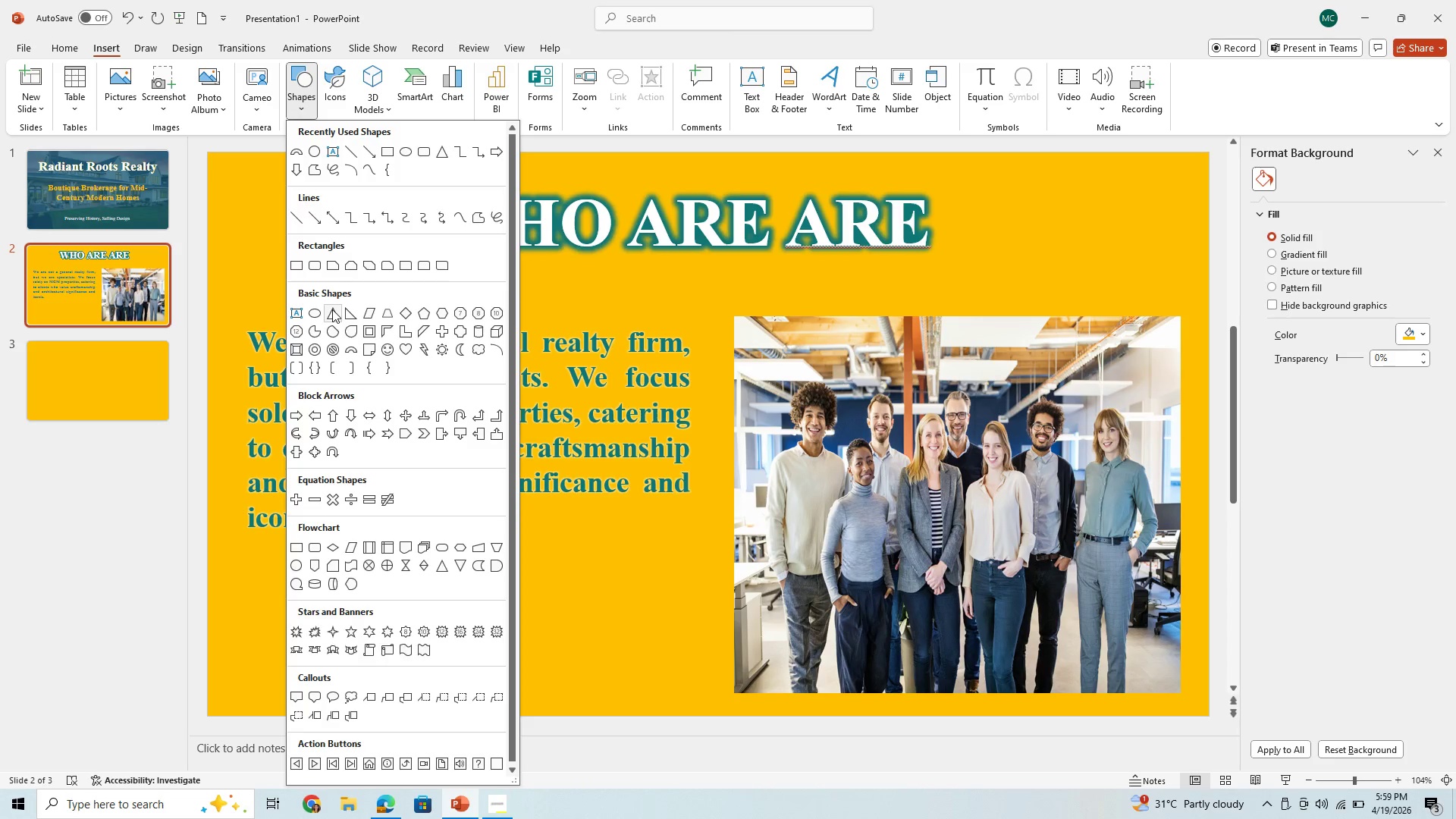 
mouse_move([315, 356])
 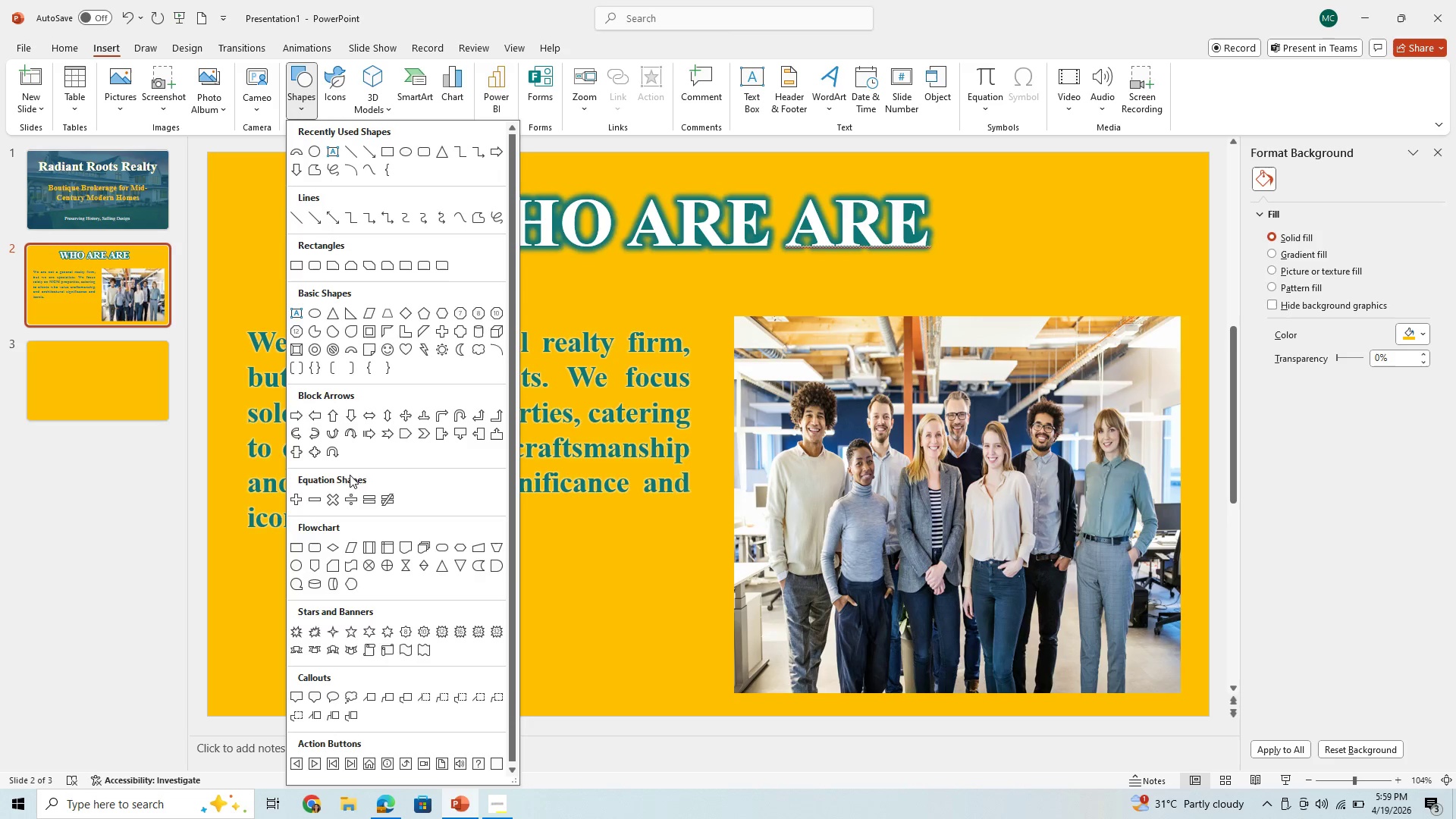 
wait(8.88)
 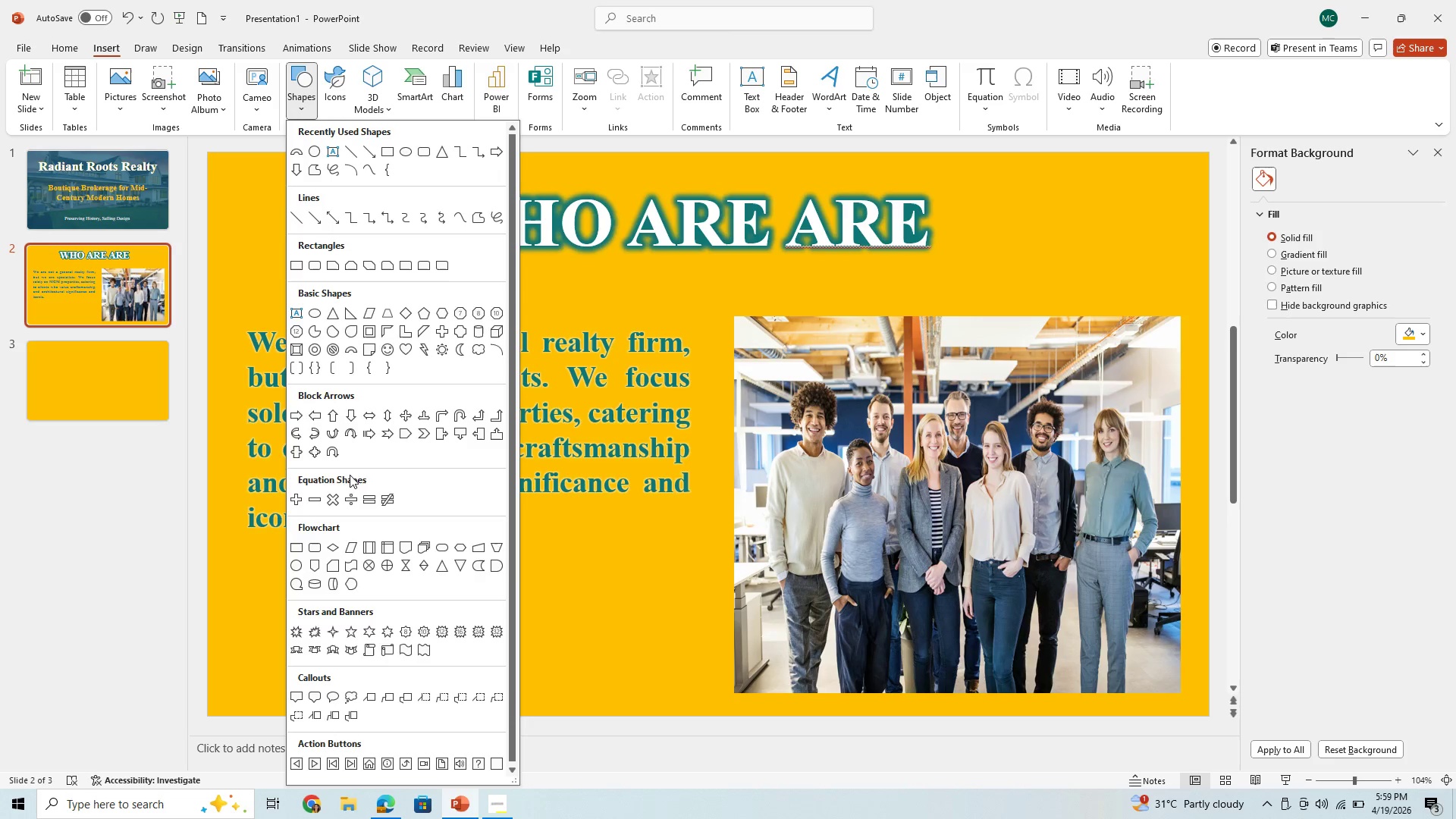 
scroll: coordinate [433, 686], scroll_direction: down, amount: 2.0
 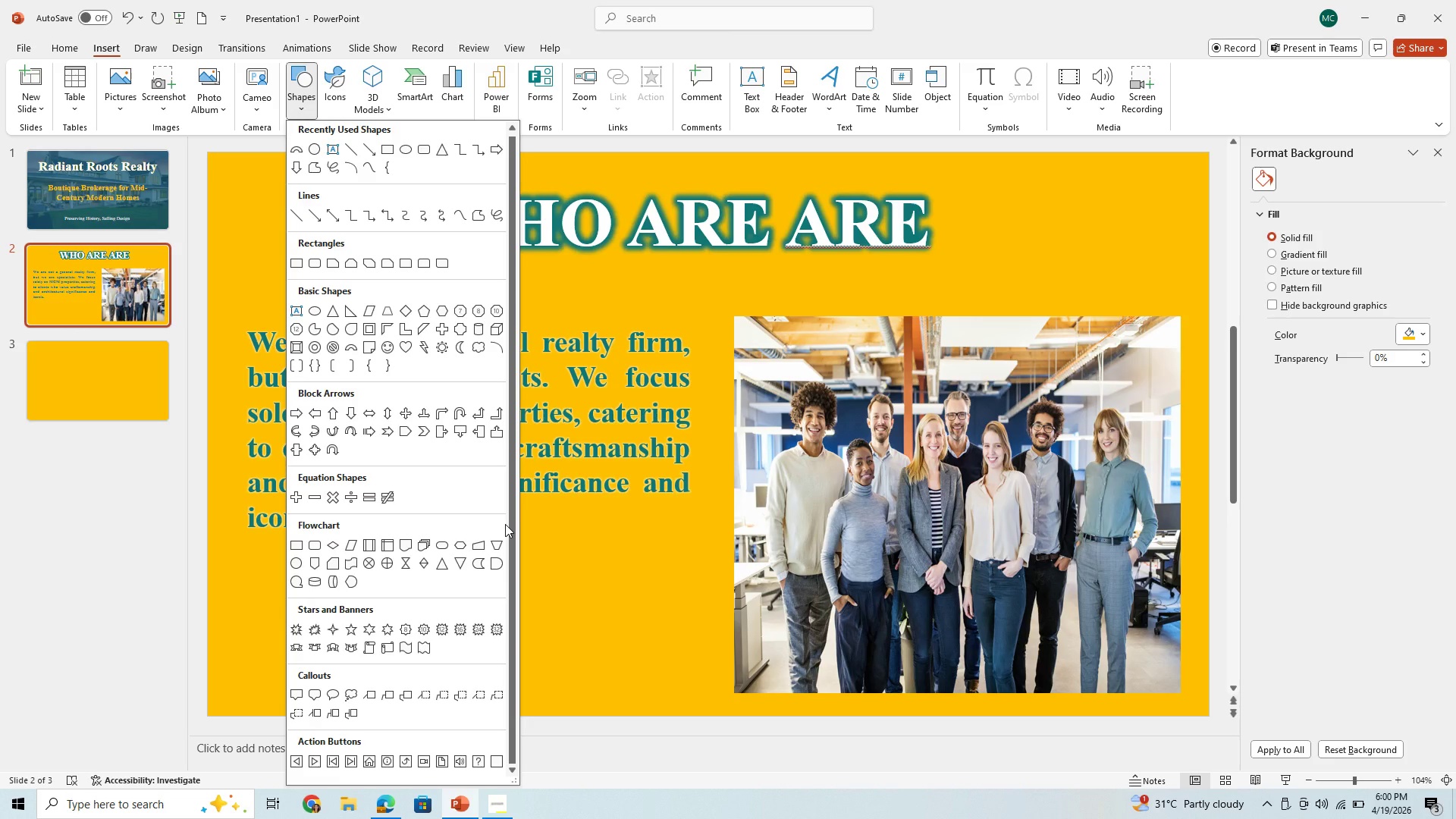 
wait(22.07)
 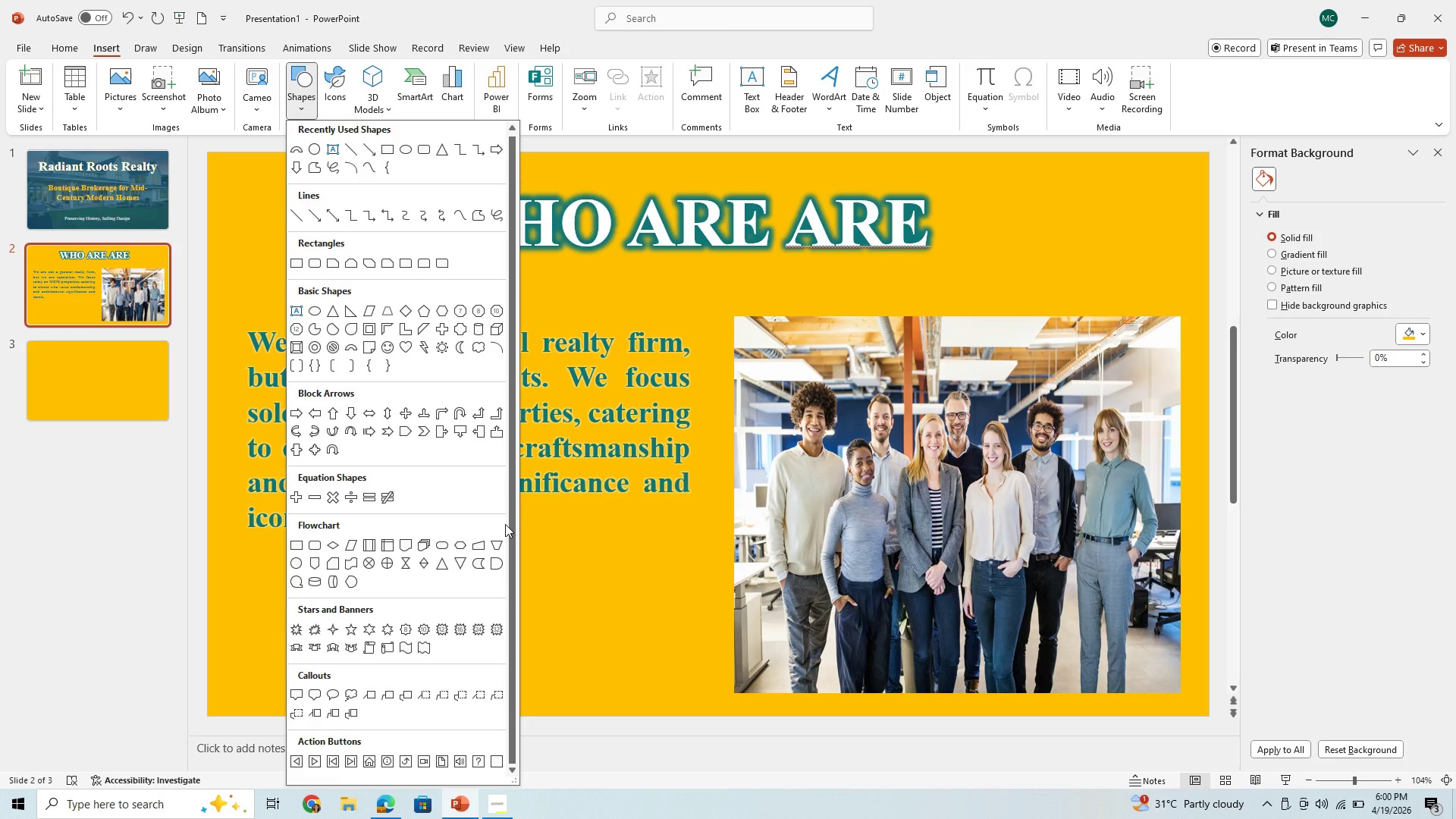 
scroll: coordinate [404, 670], scroll_direction: down, amount: 1.0
 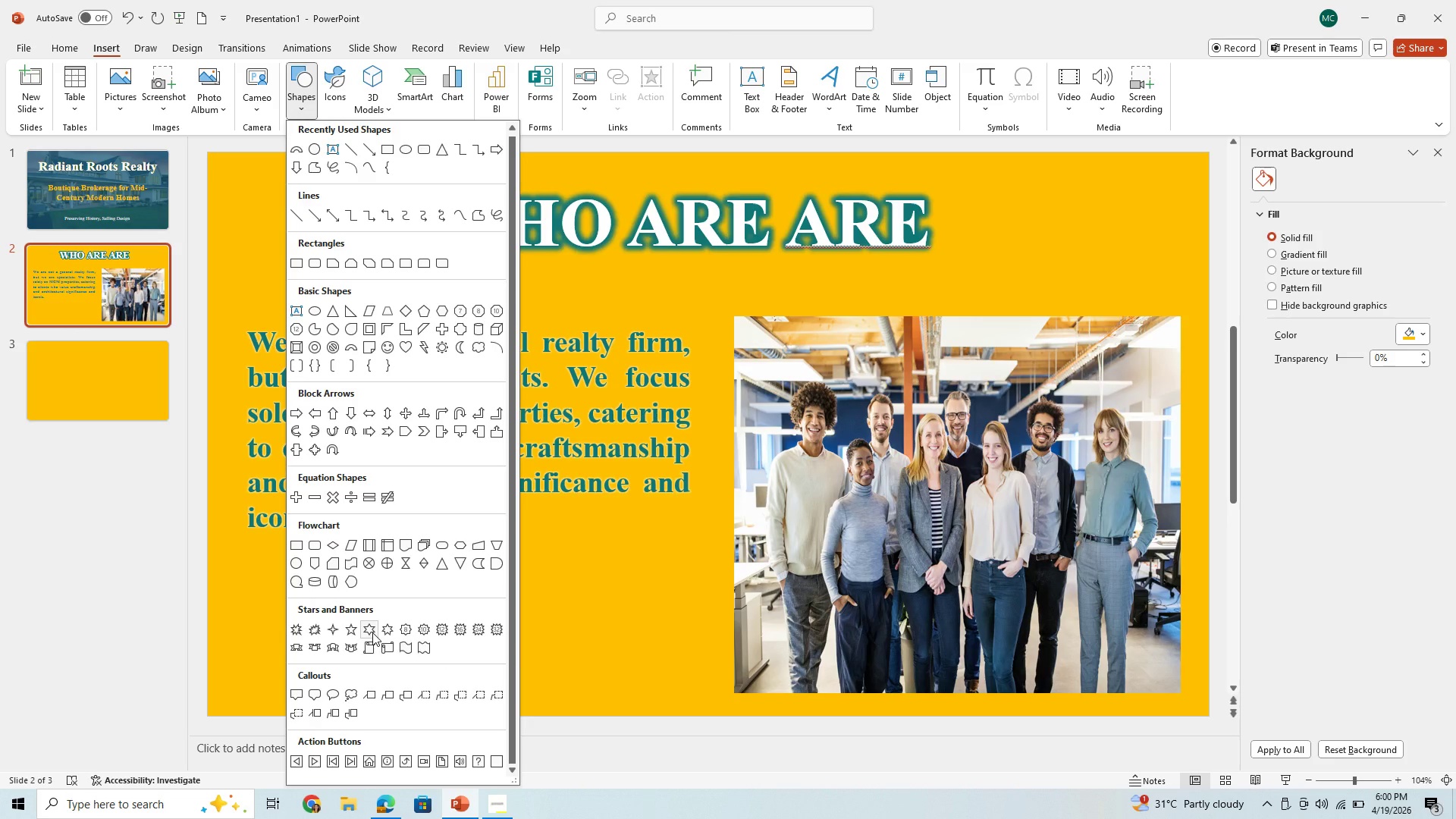 
left_click([372, 632])
 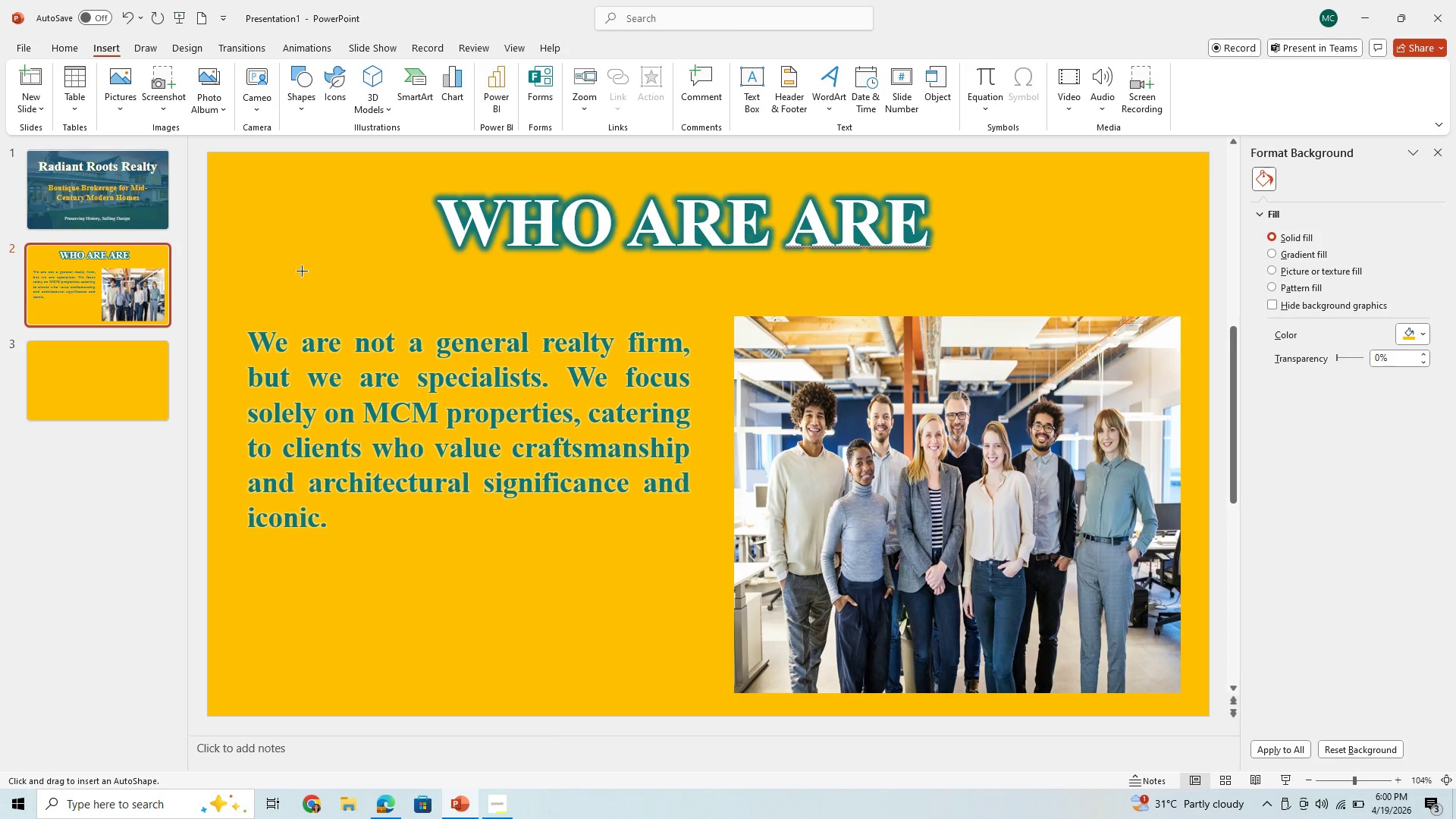 
left_click_drag(start_coordinate=[275, 220], to_coordinate=[340, 290])
 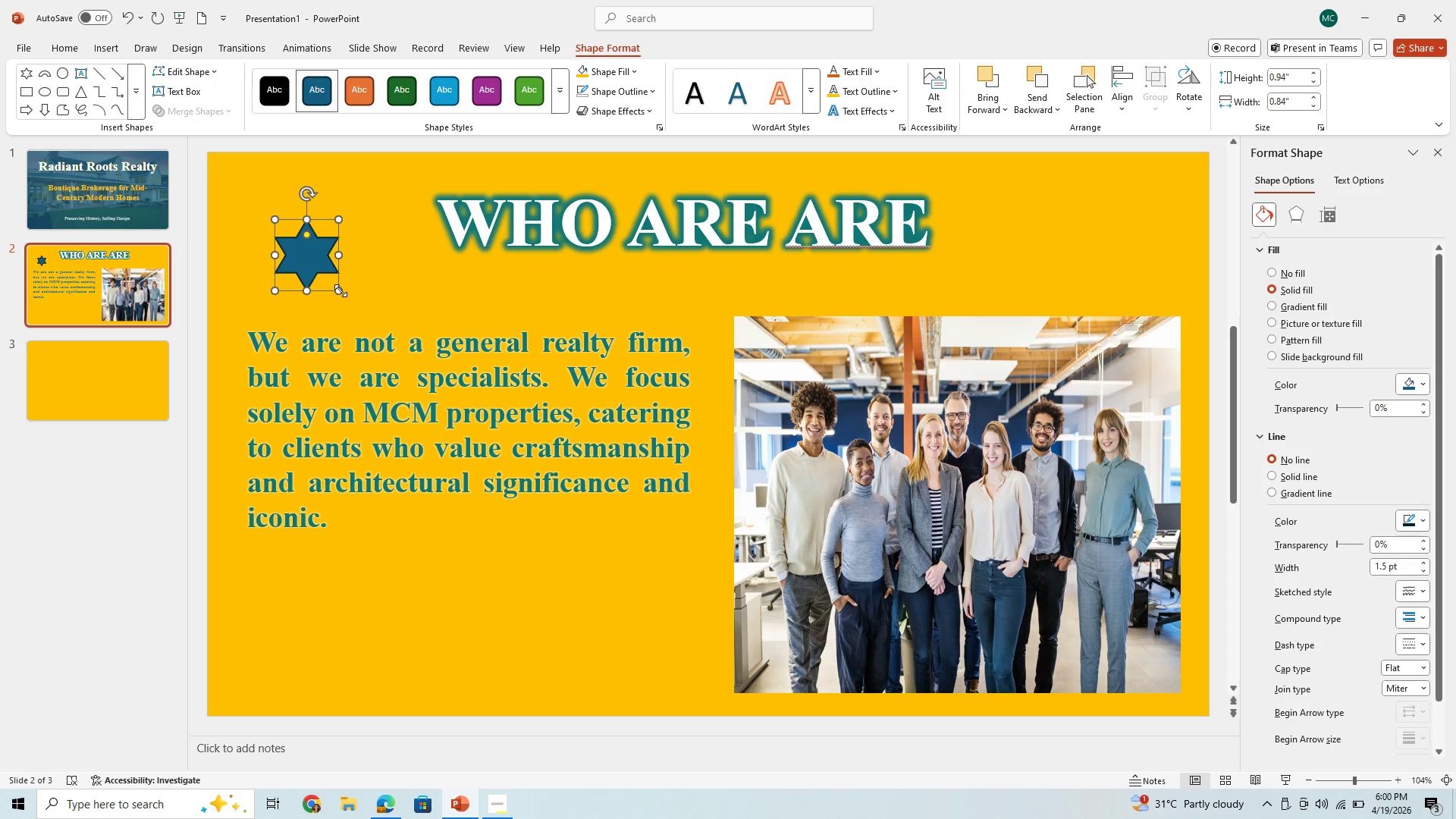 
key(Backspace)
 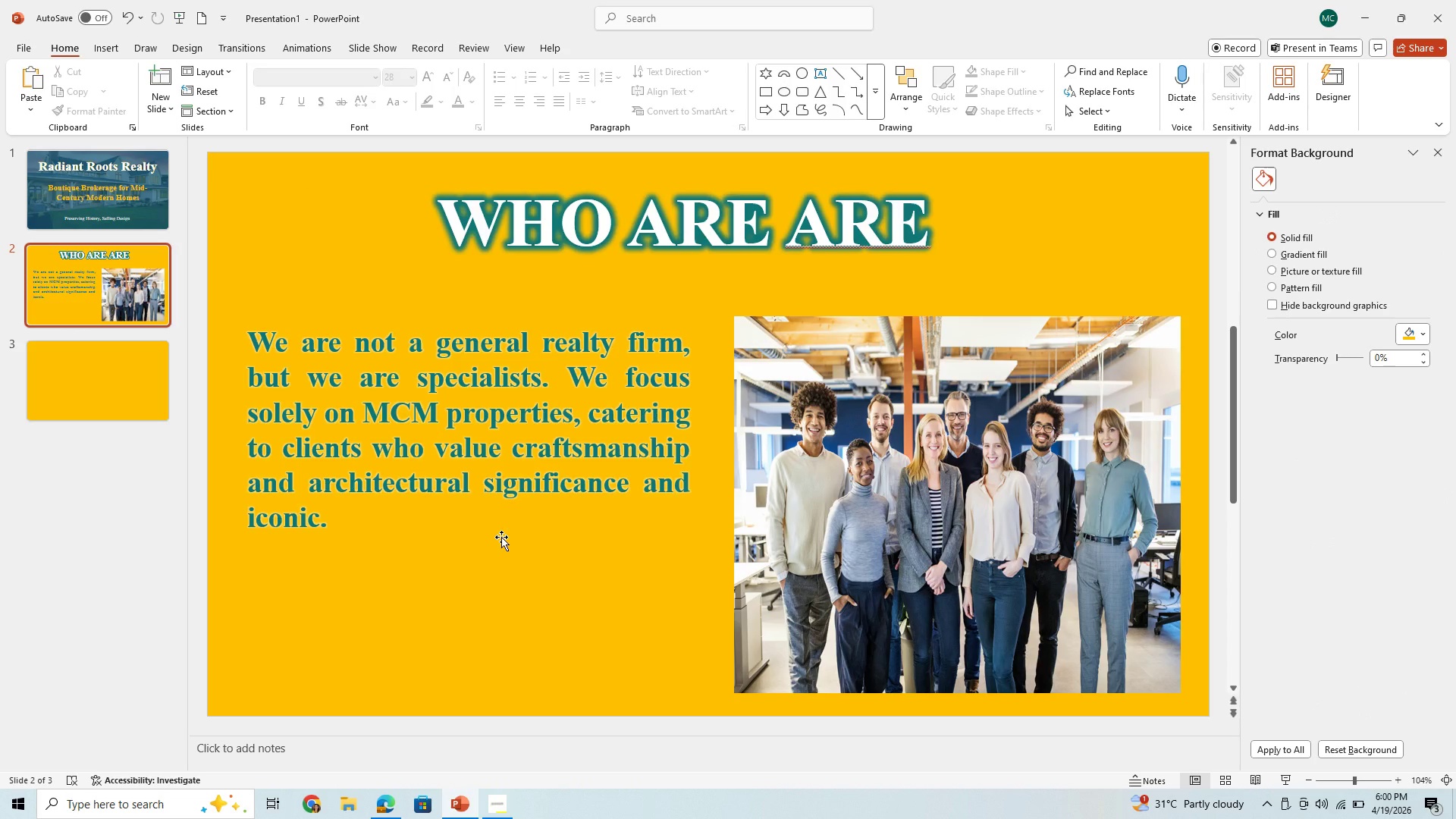 
wait(13.69)
 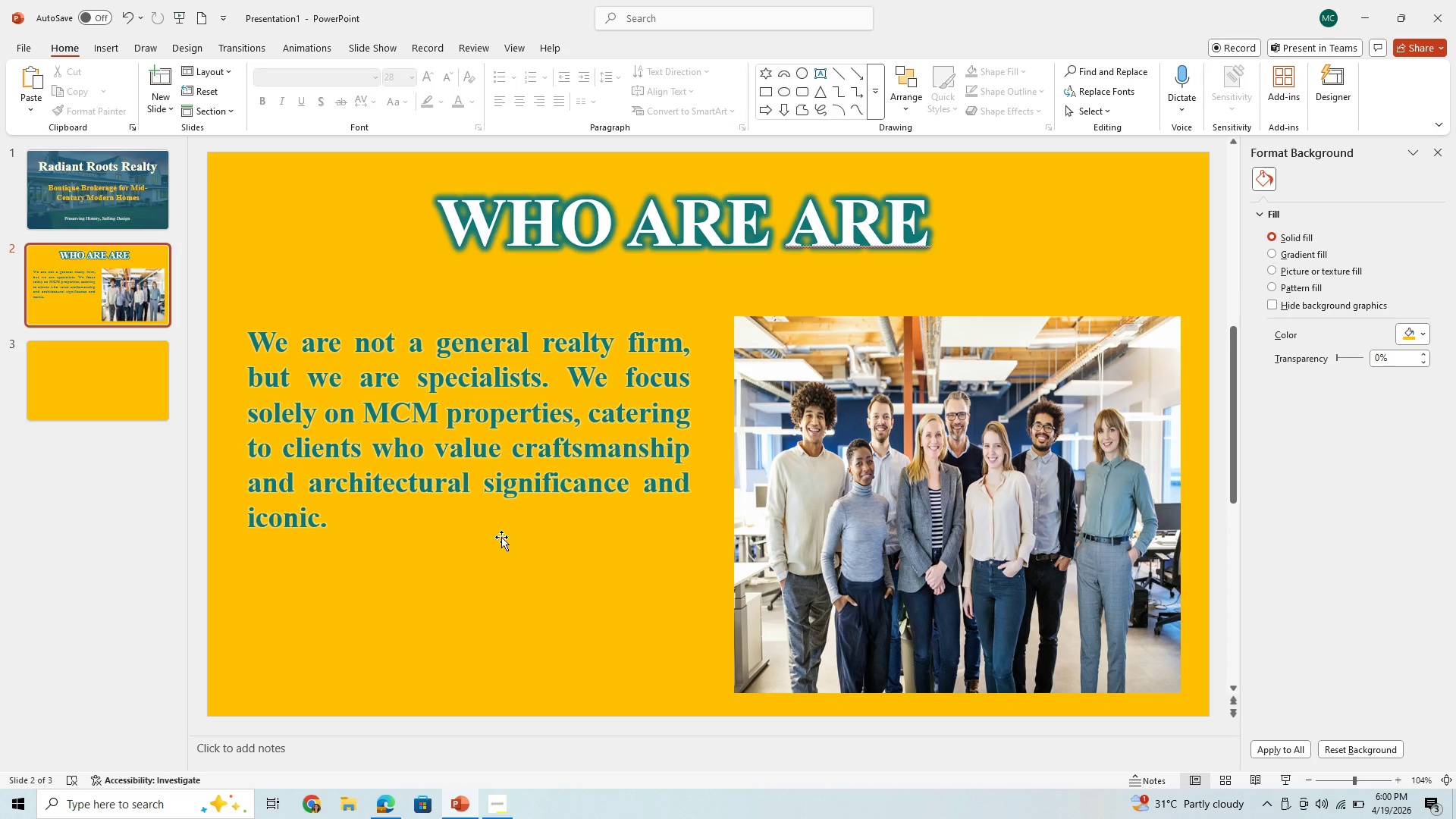 
left_click([115, 39])
 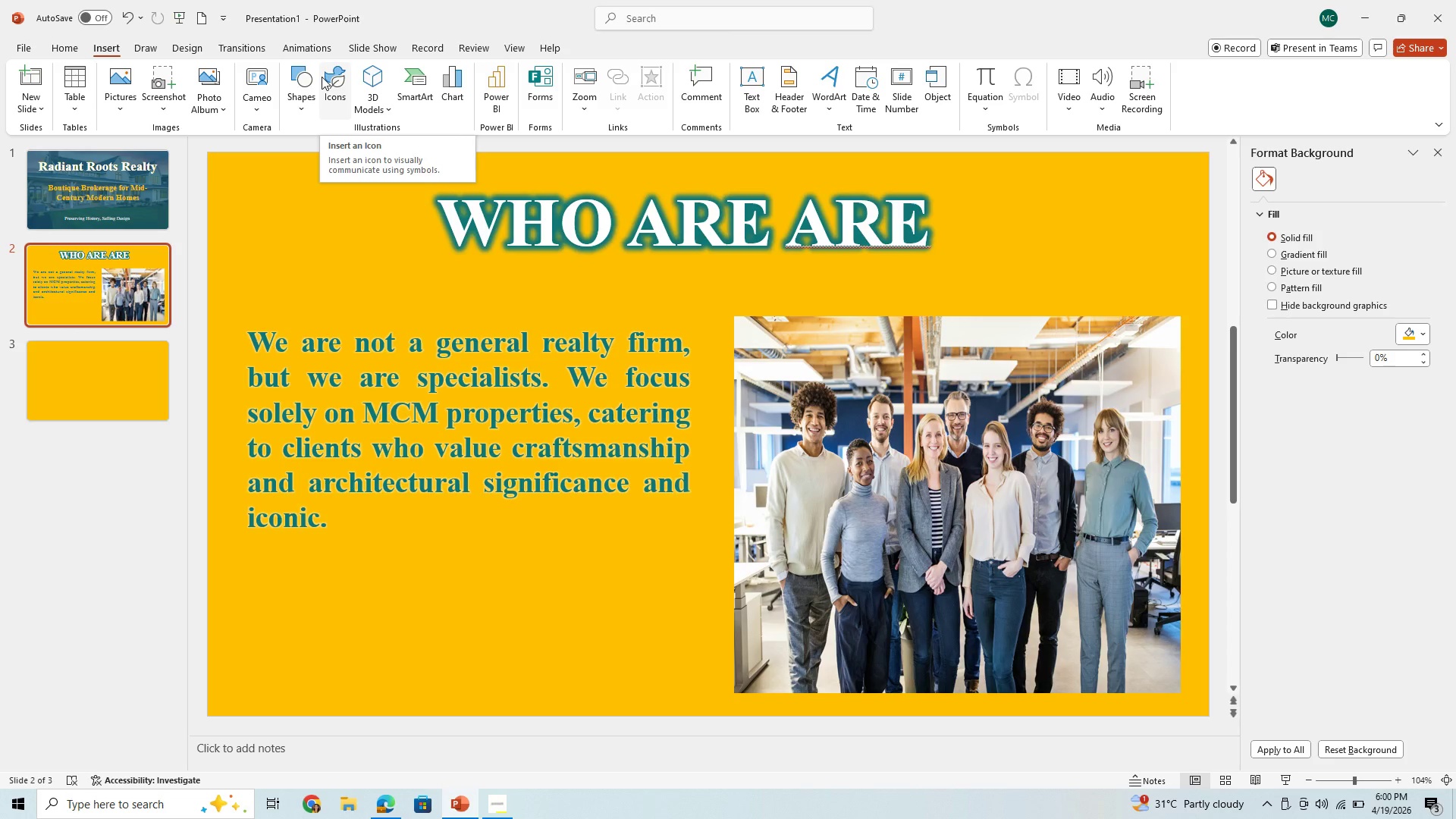 
left_click([322, 77])
 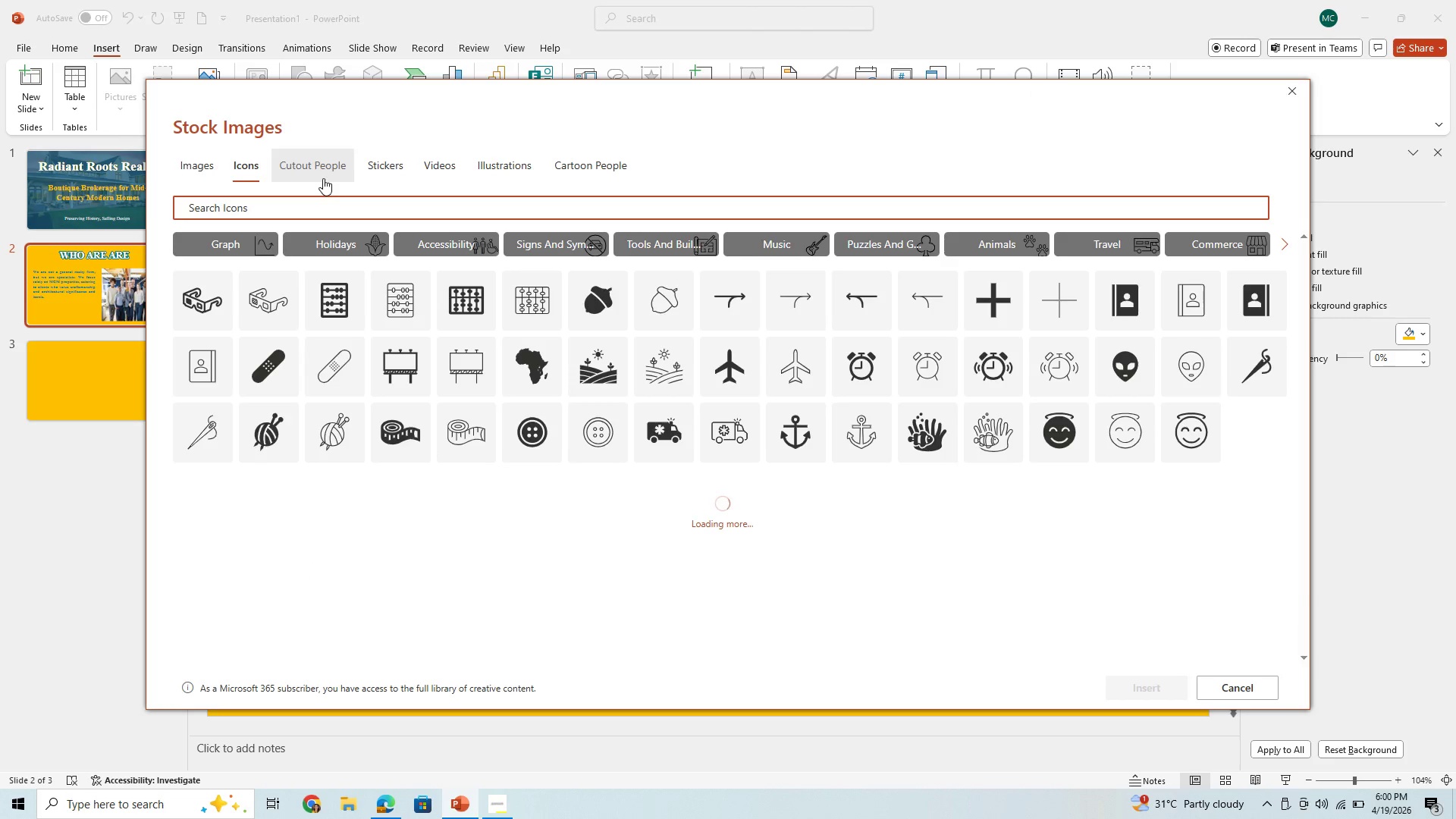 
left_click([309, 203])
 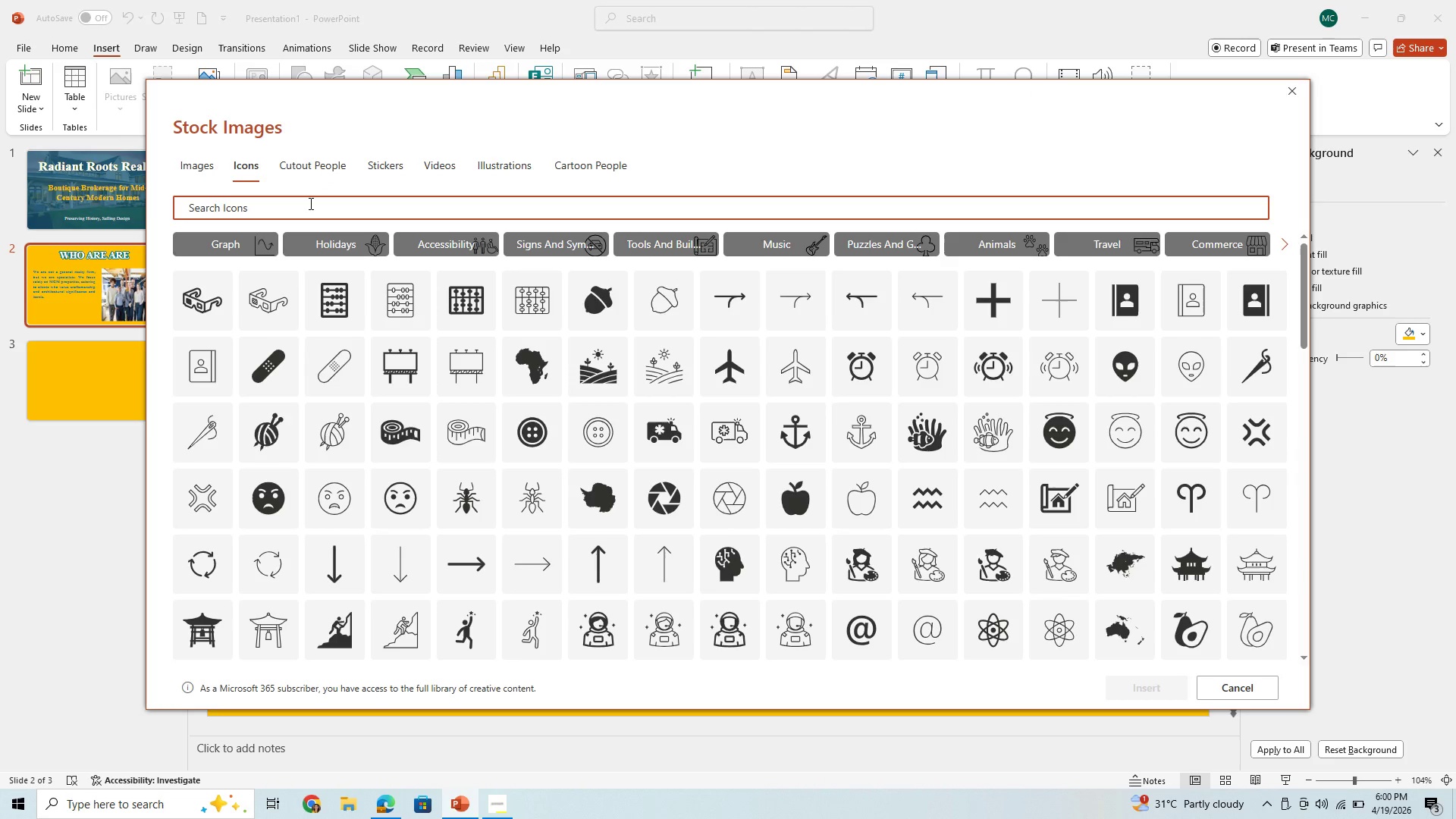 
type(sun)
 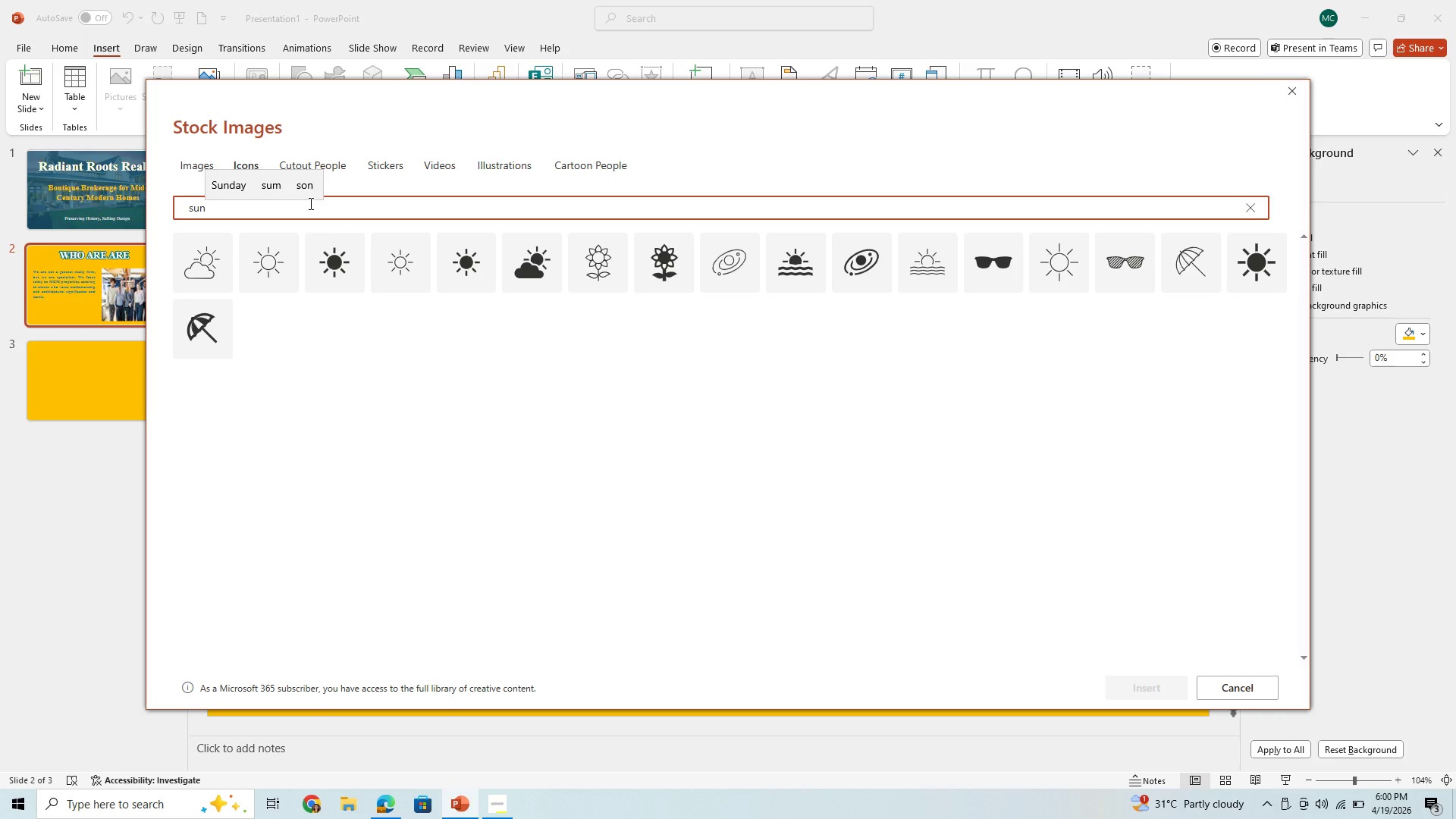 
type(burst)
 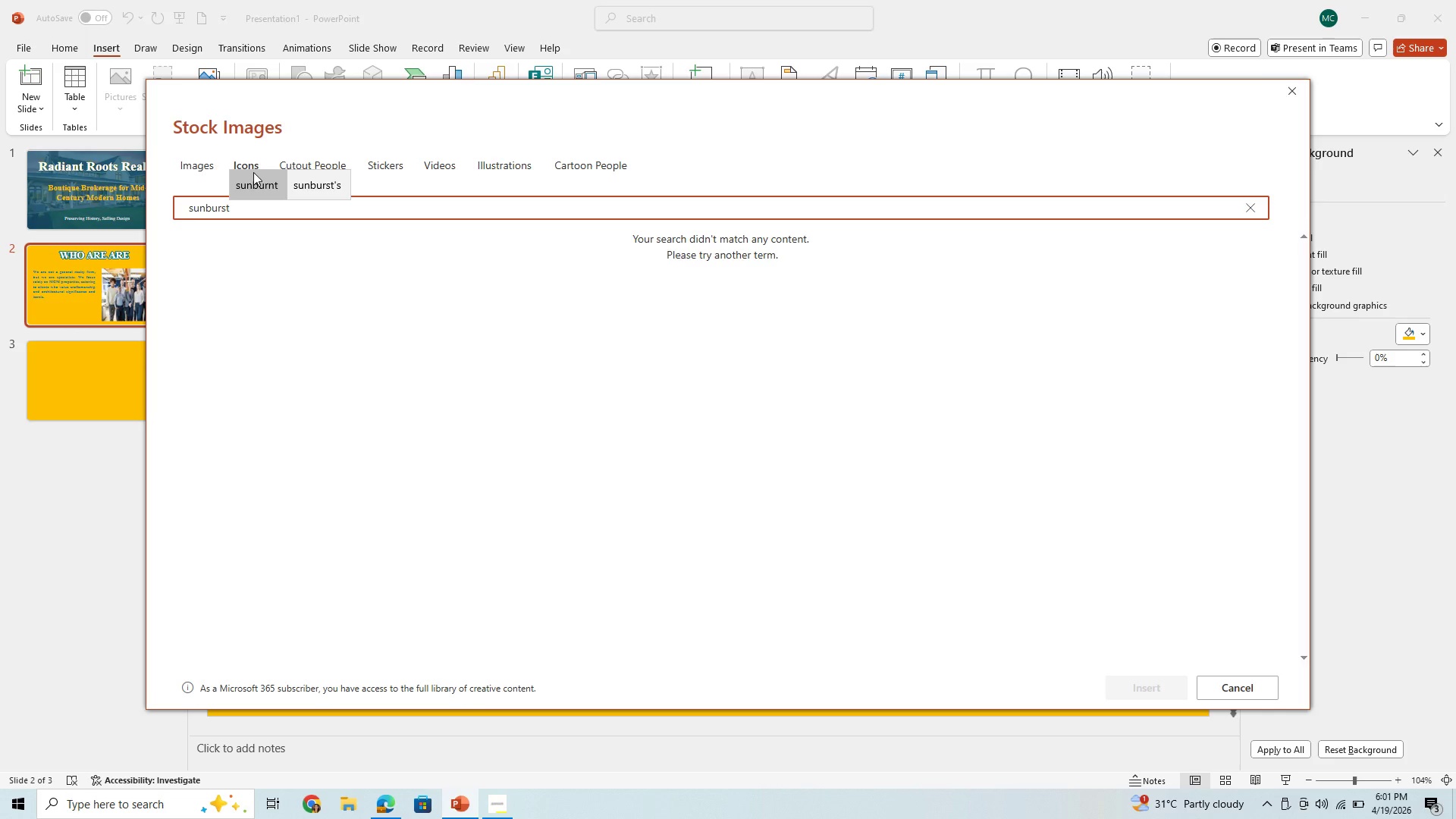 
wait(13.97)
 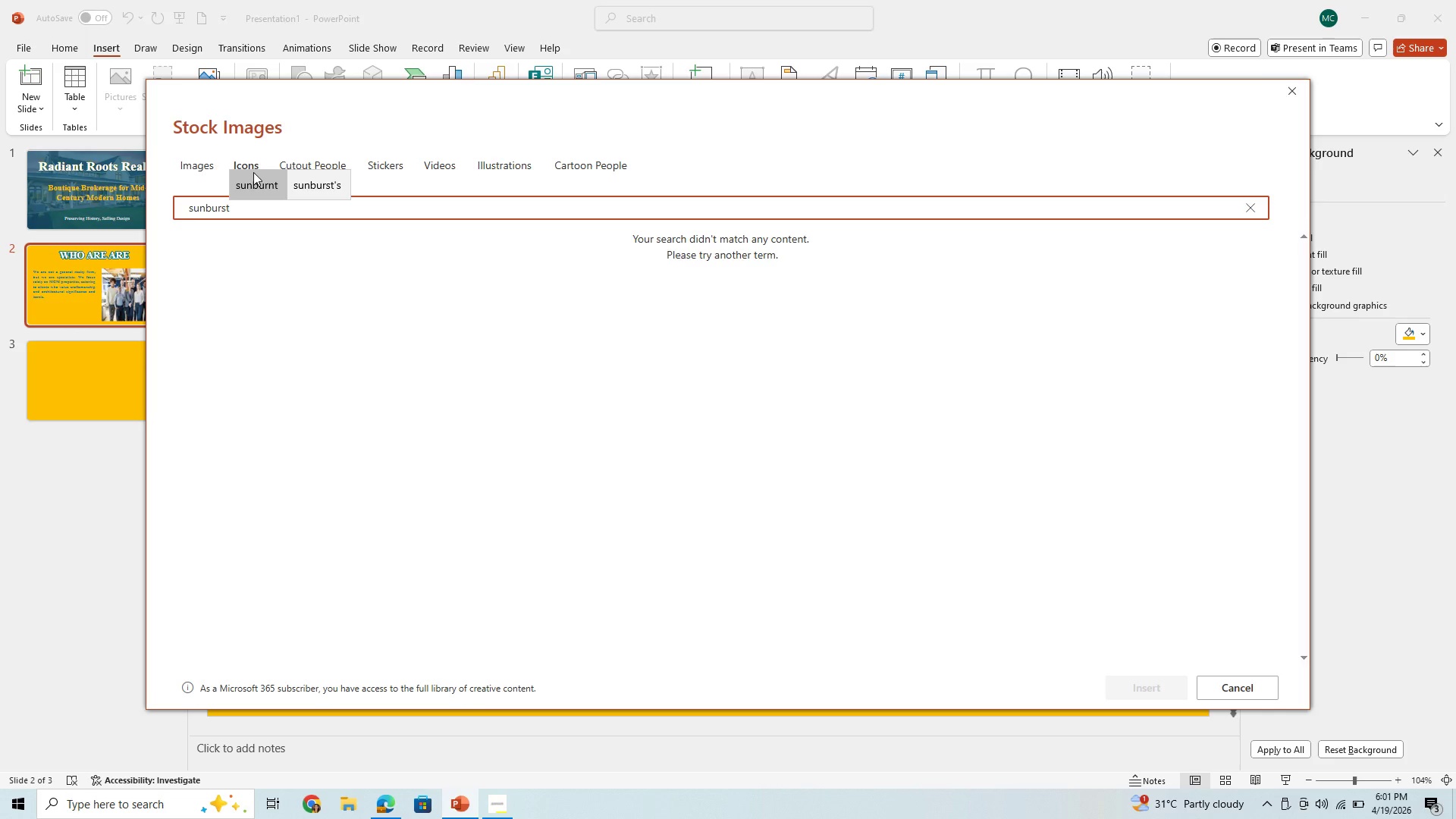 
key(Backspace)
 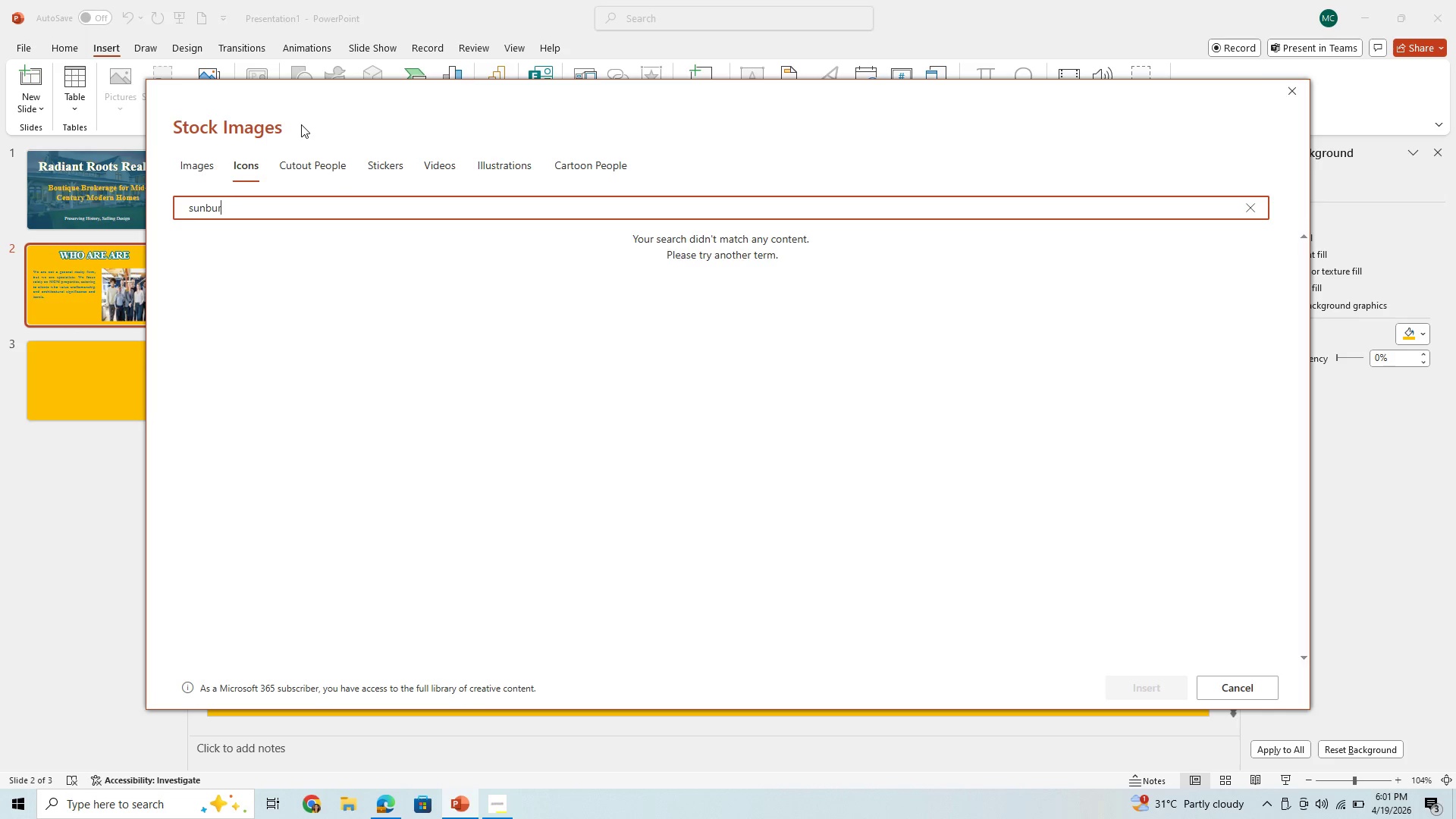 
key(Backspace)
 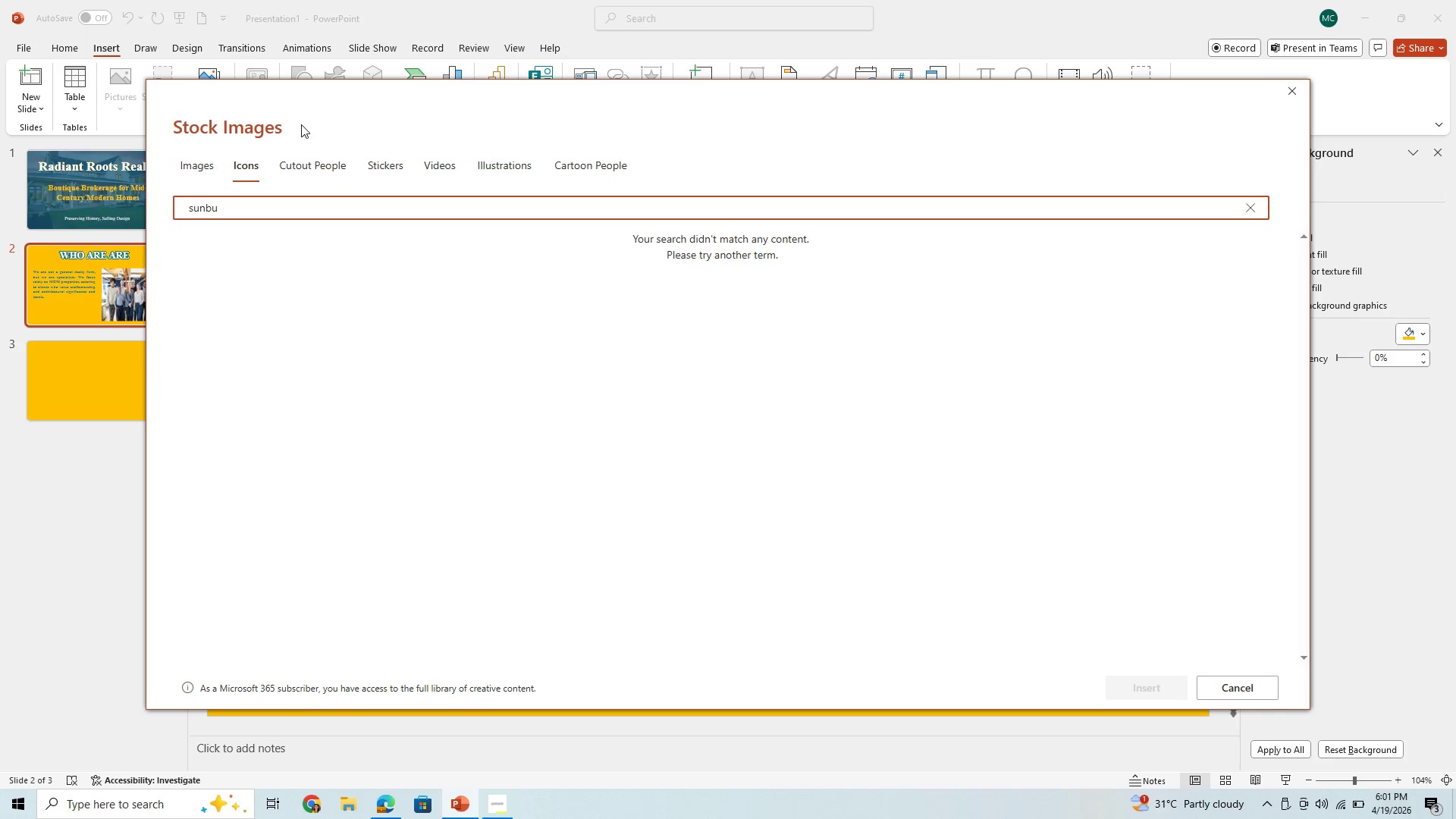 
key(Backspace)
 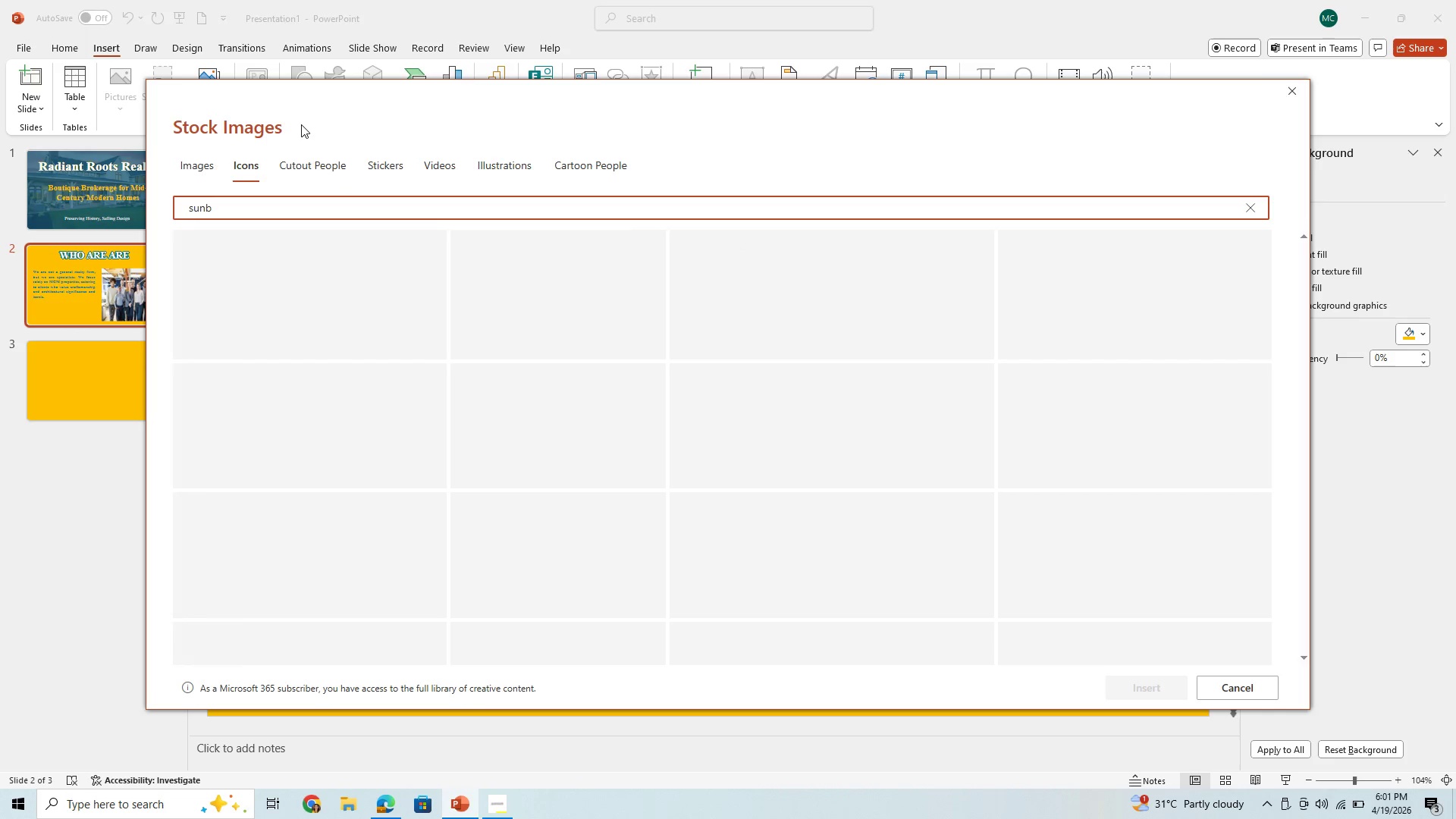 
key(Backspace)
 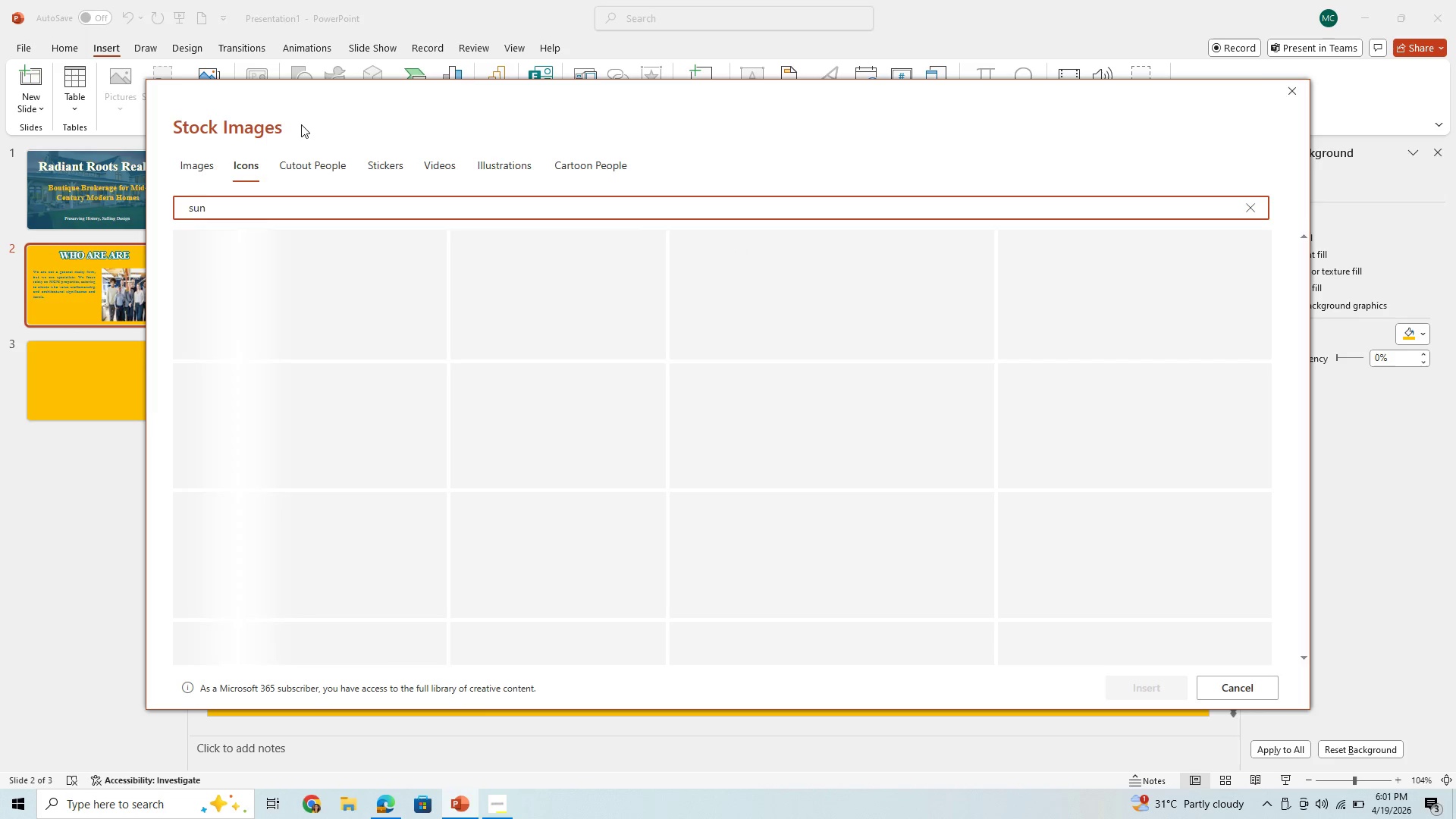 
key(Backspace)
 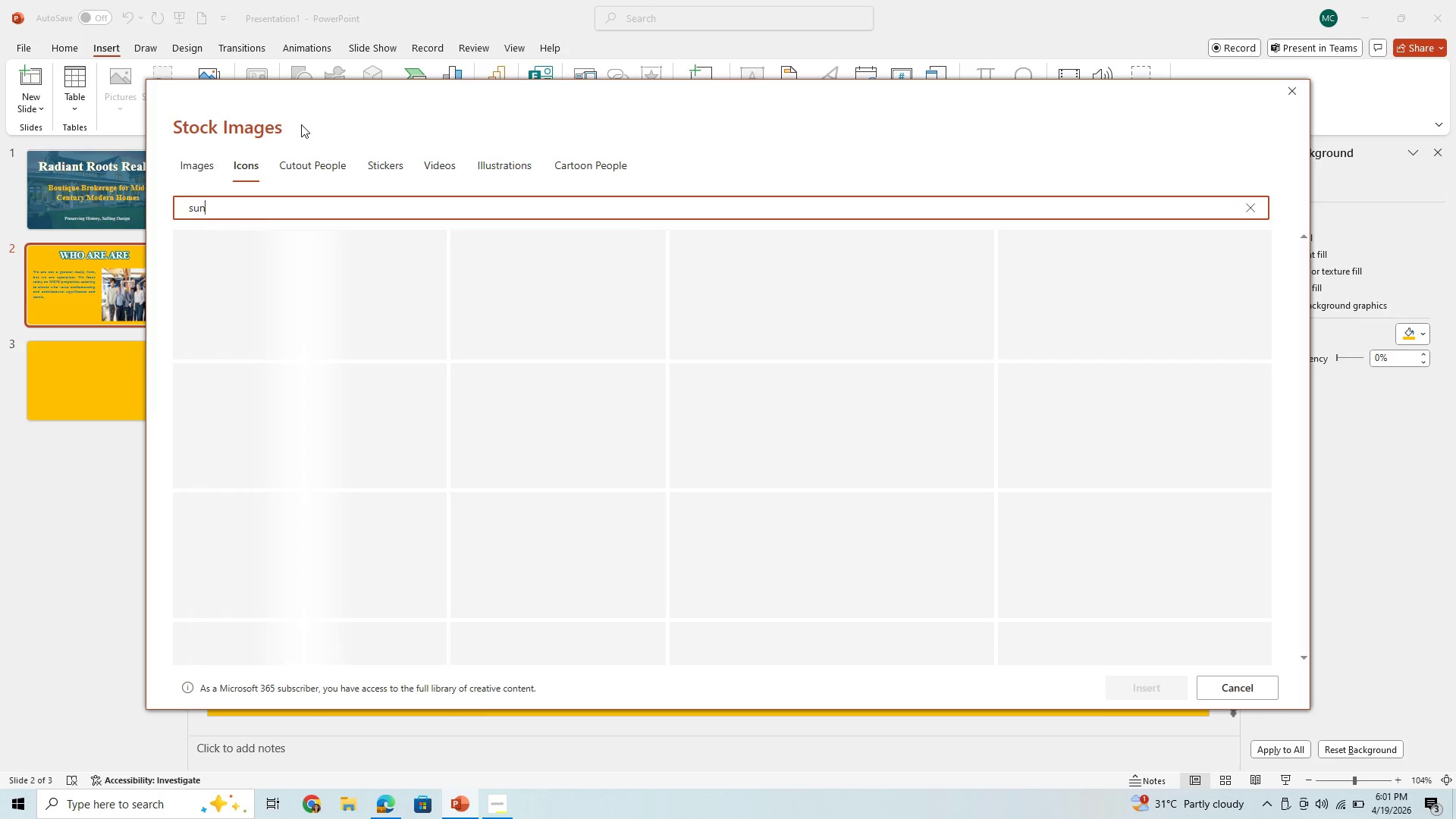 
key(Backspace)
 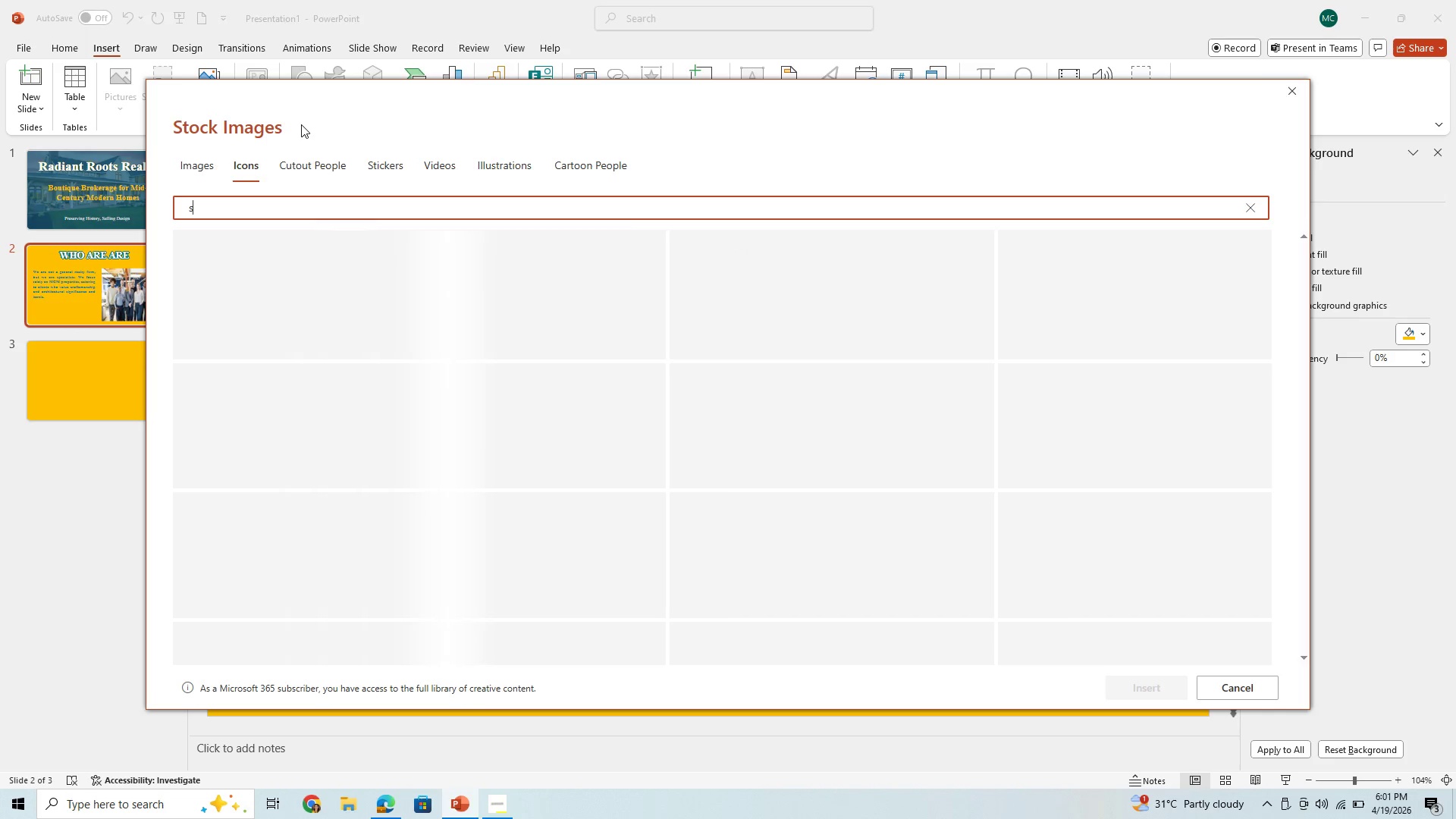 
key(Backspace)
 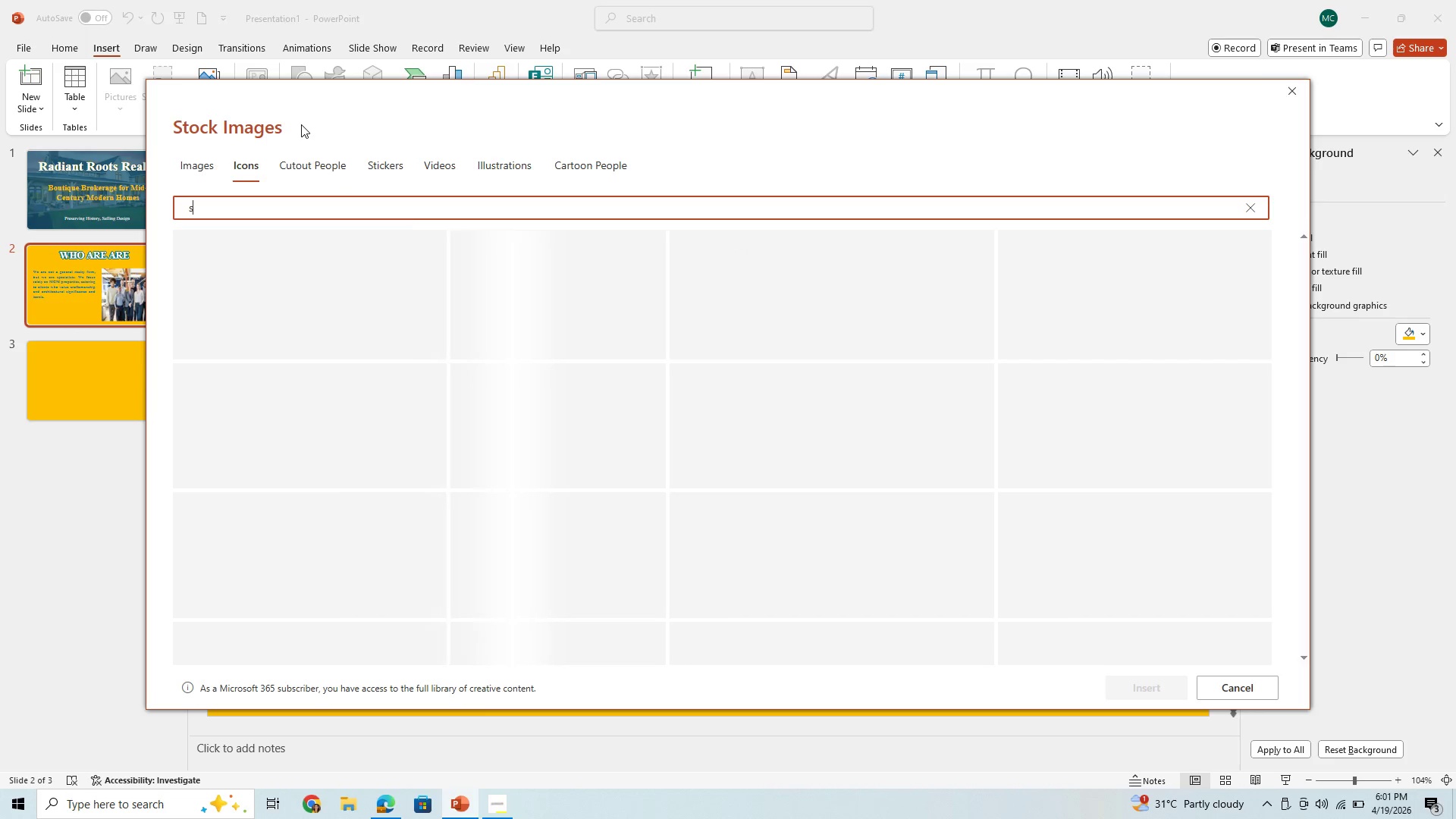 
key(Backspace)
 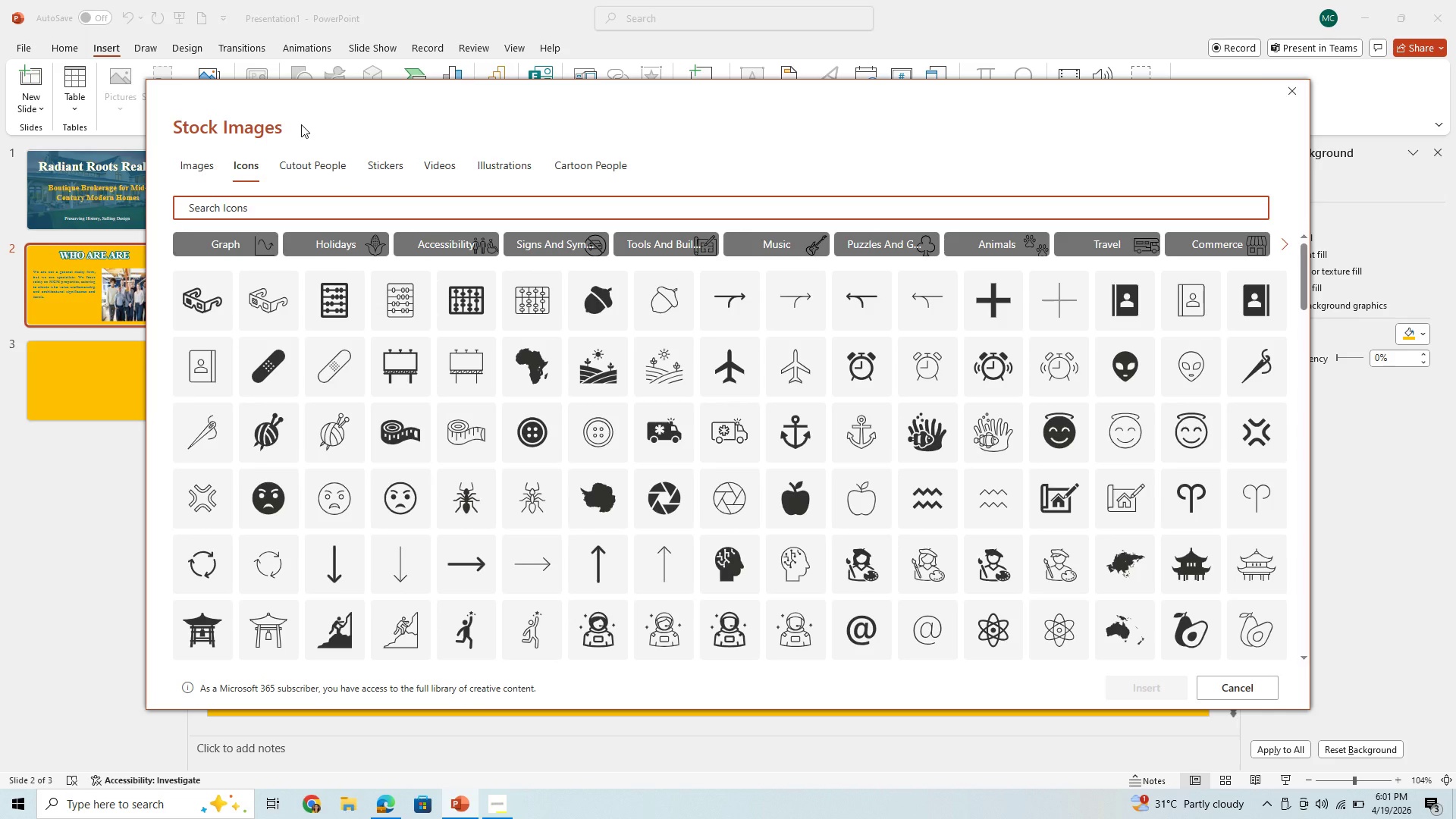 
key(Backspace)
 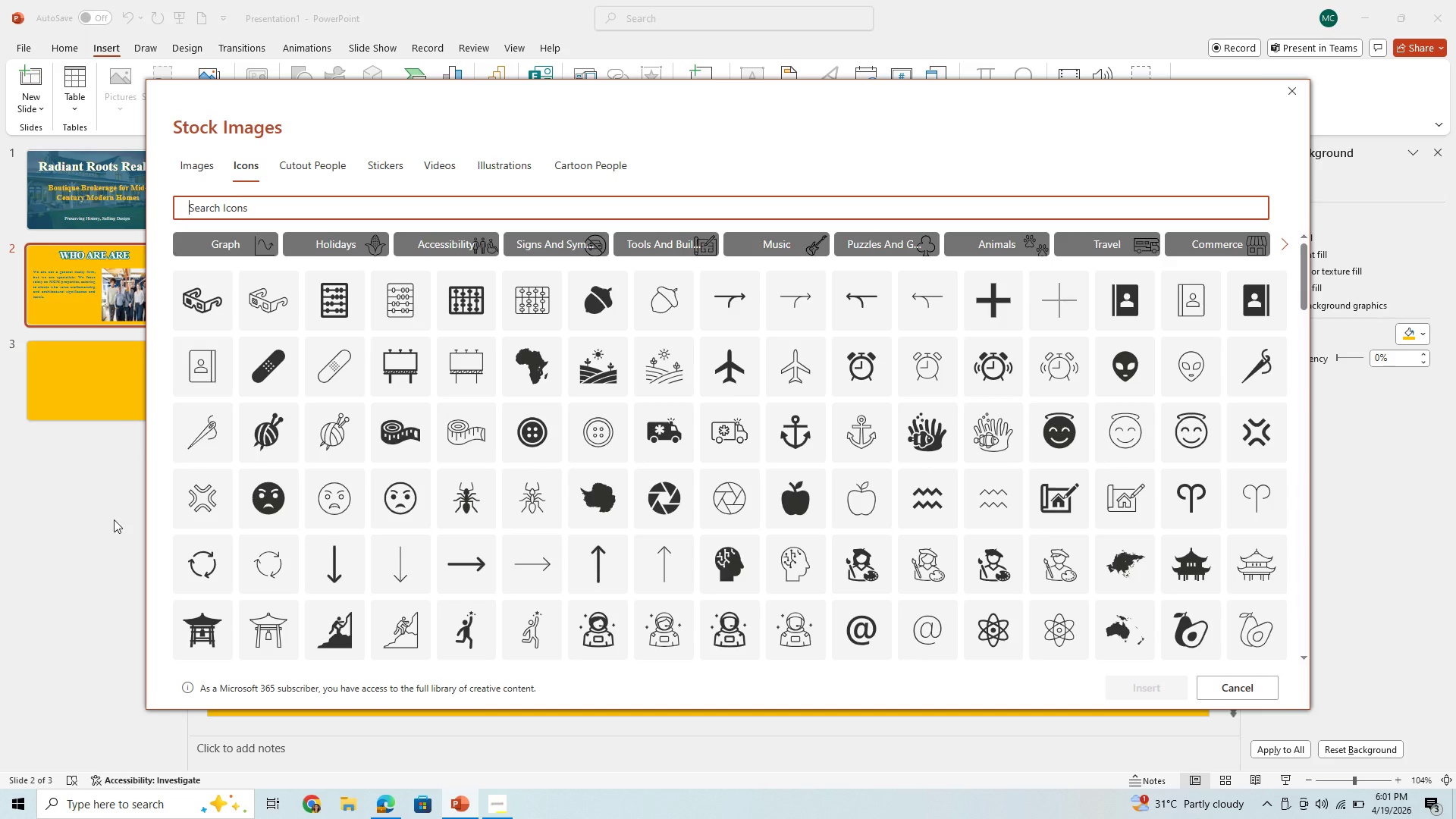 
left_click([72, 570])
 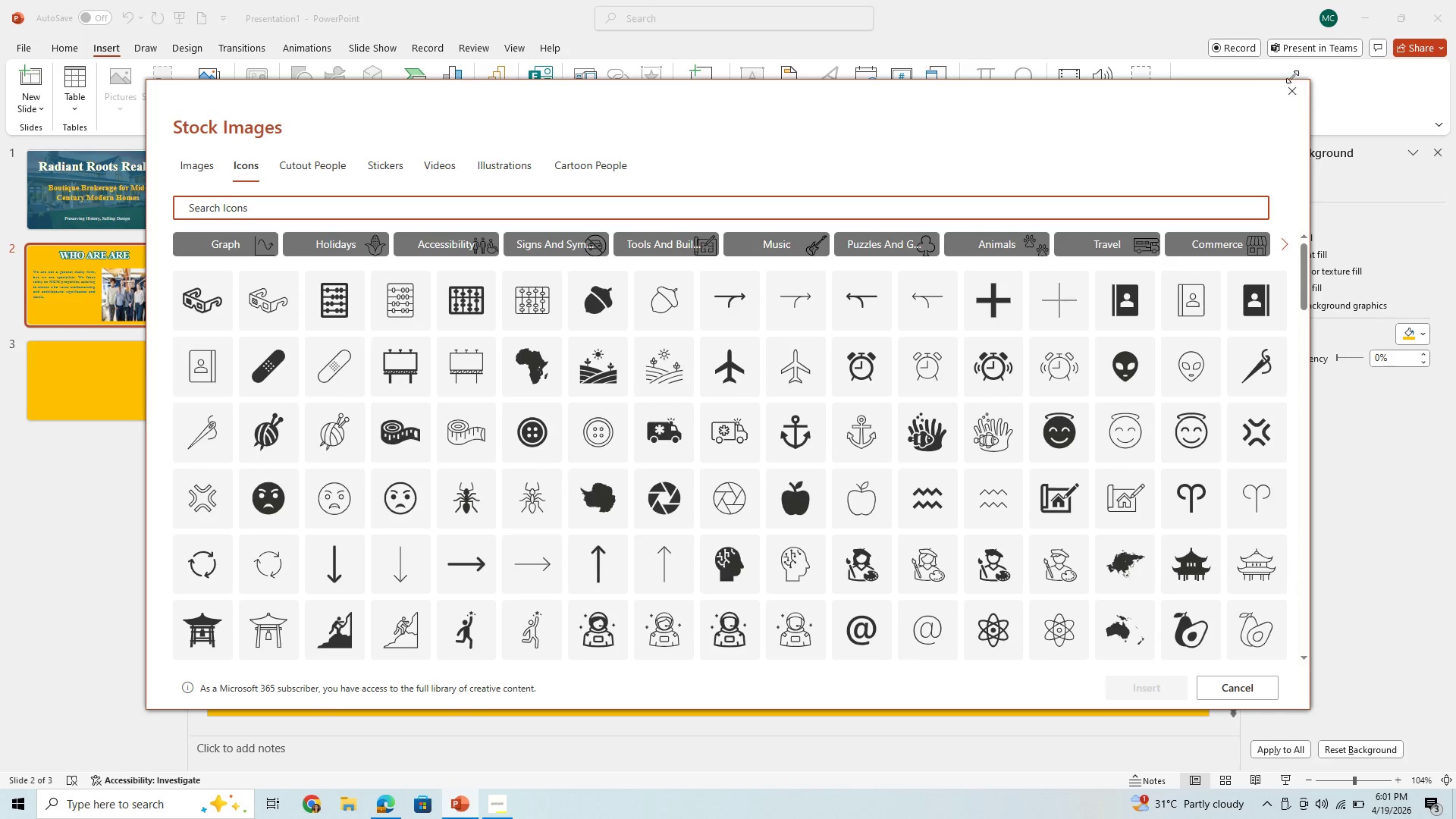 
left_click([1292, 91])
 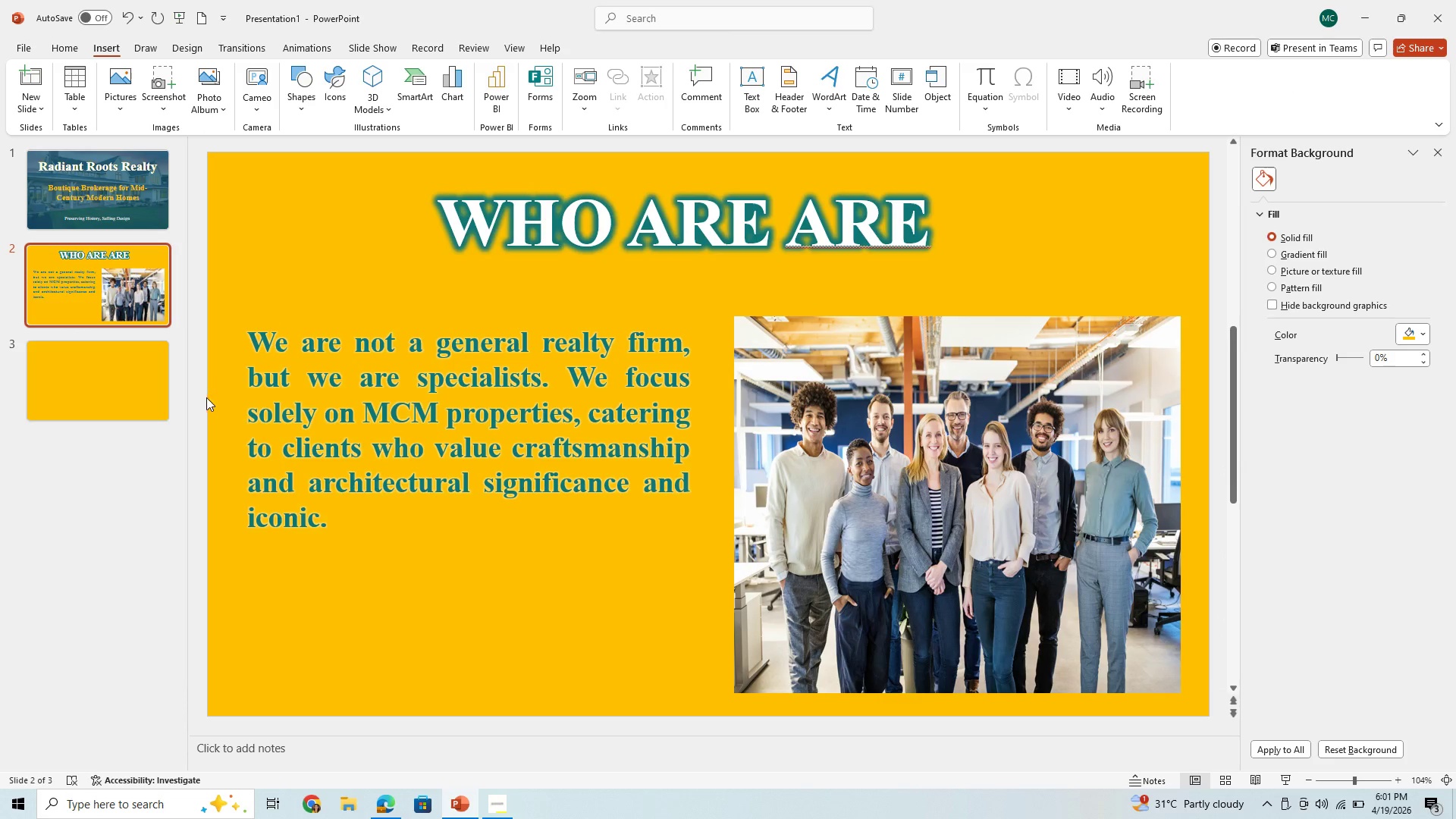 
left_click([119, 385])
 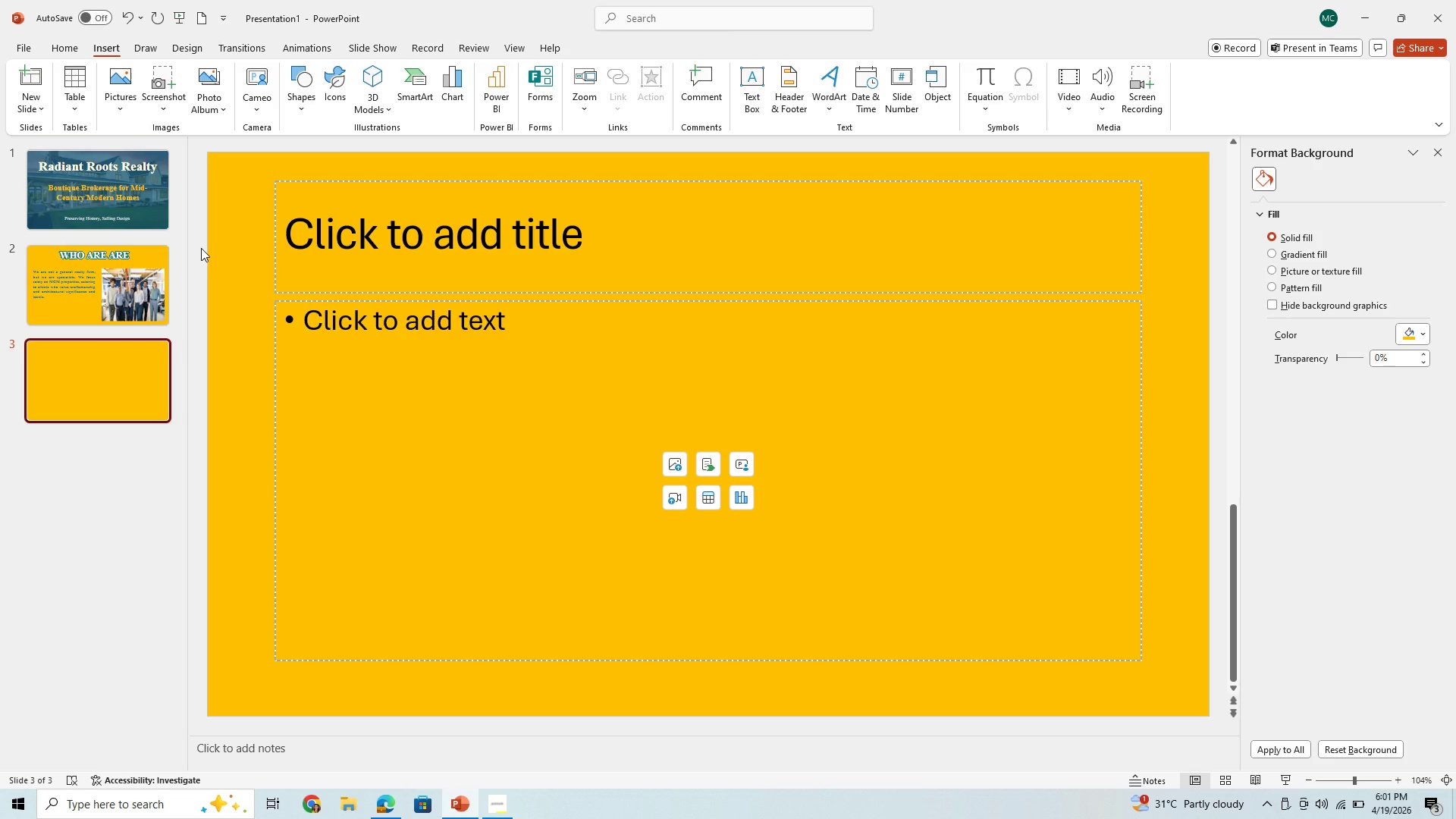 
wait(24.67)
 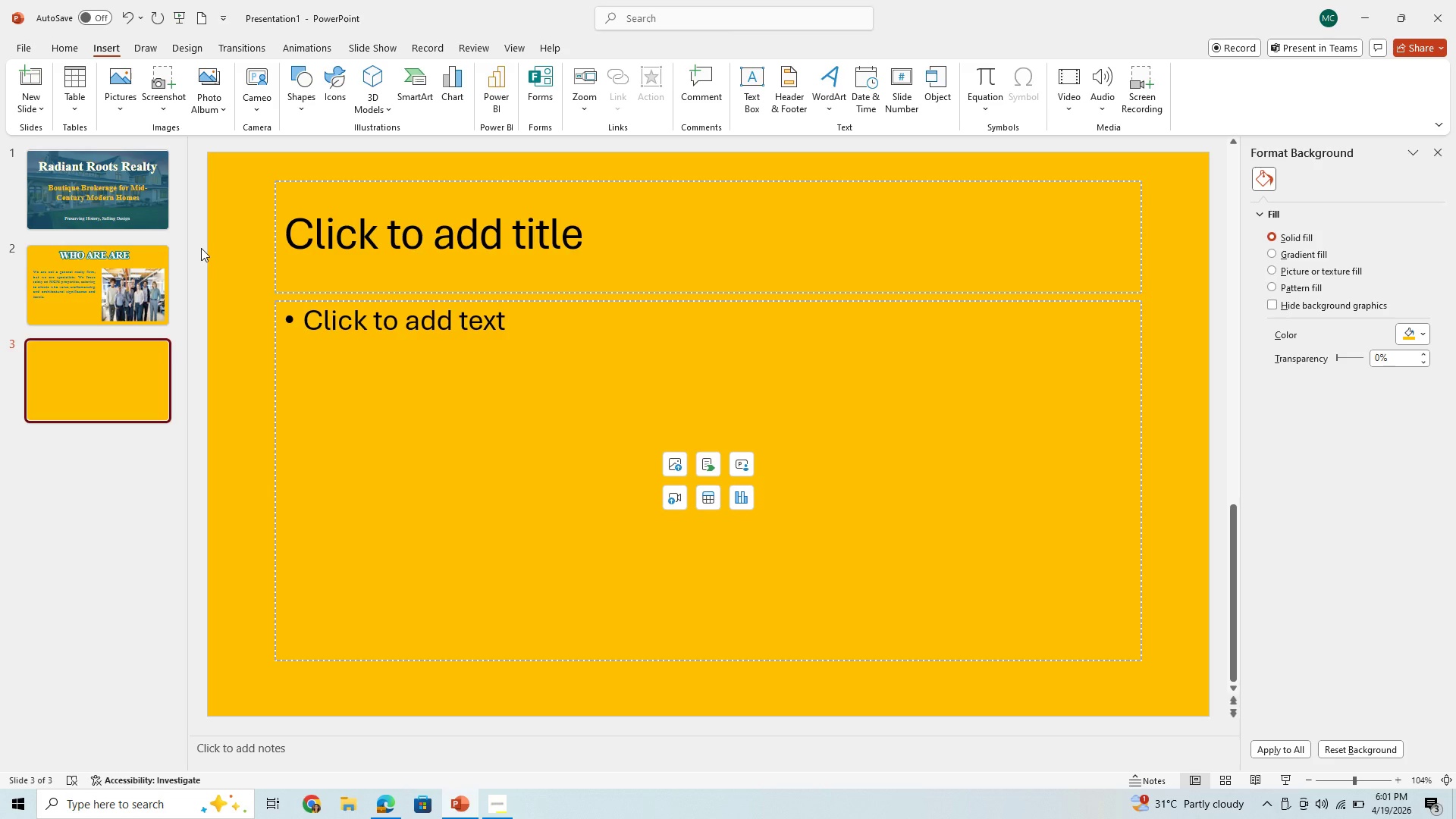 
left_click([70, 45])
 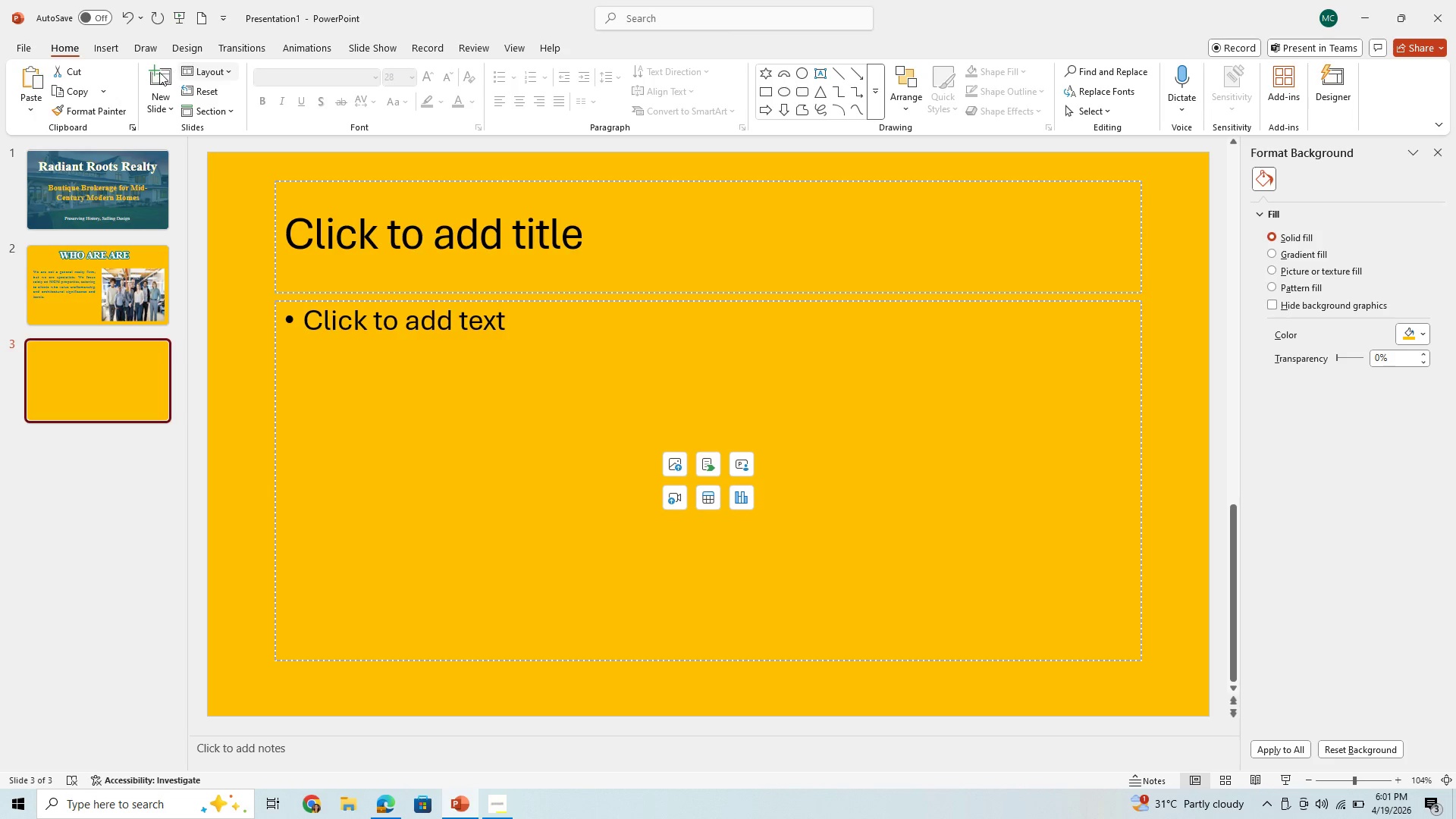 
left_click([159, 72])
 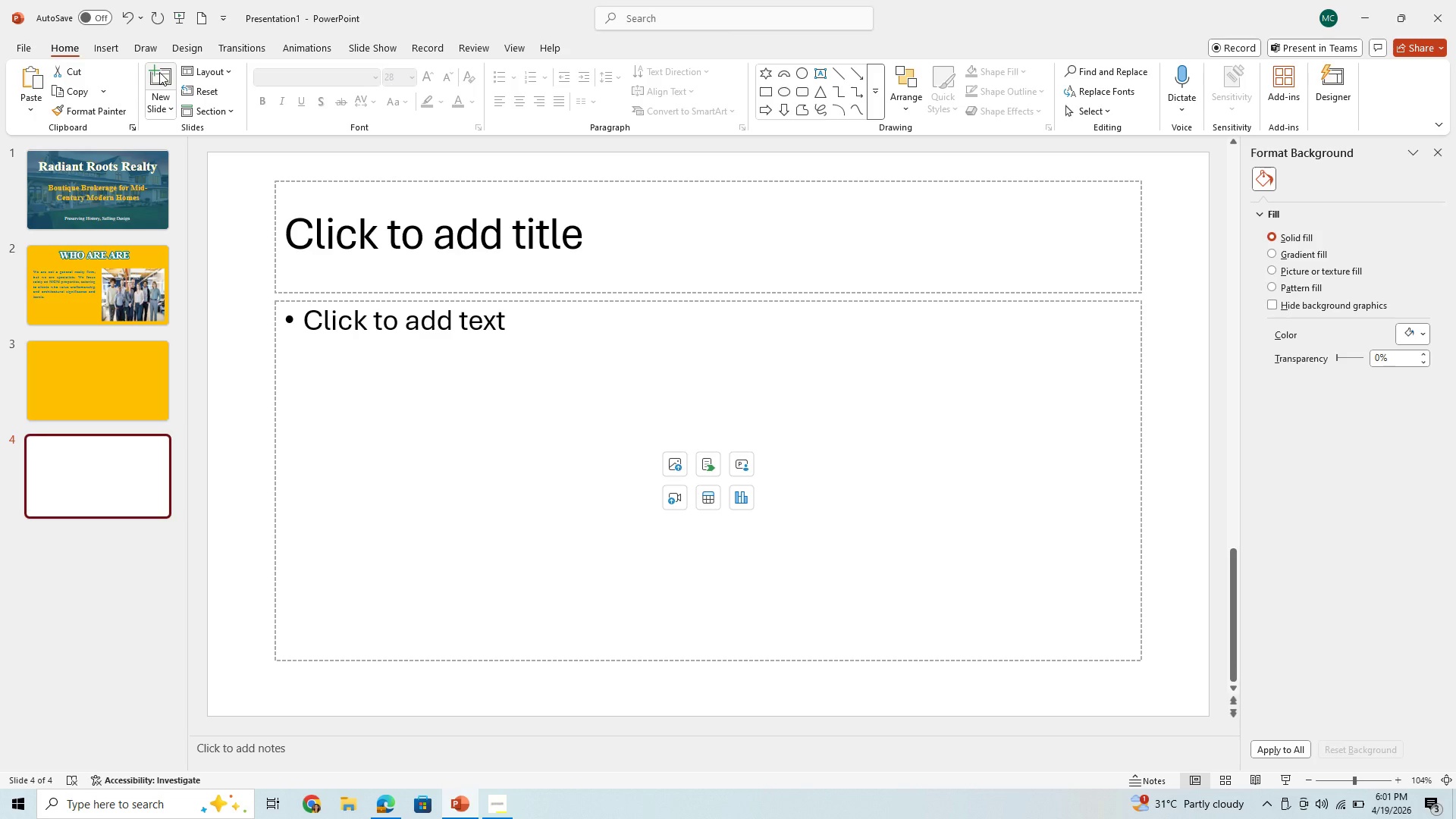 
left_click_drag(start_coordinate=[160, 76], to_coordinate=[164, 78])